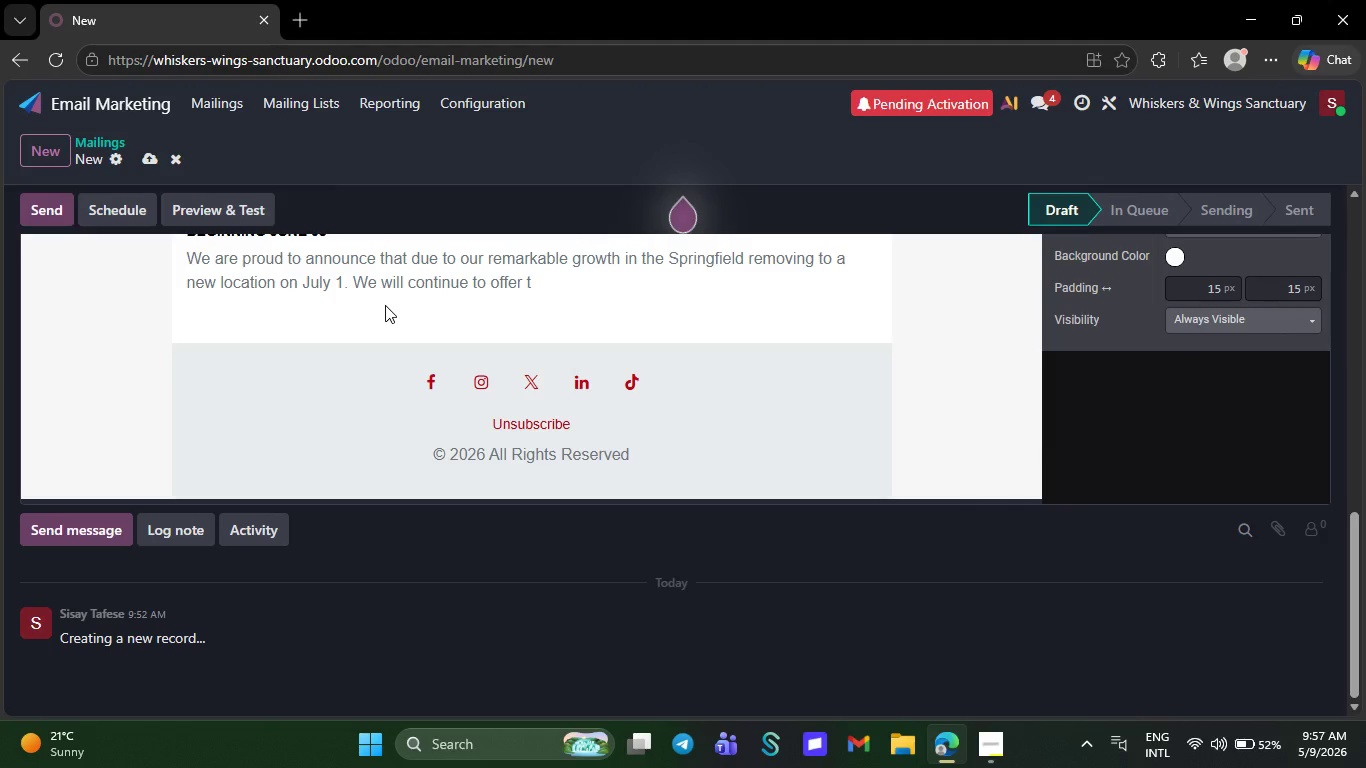 
key(Backspace)
 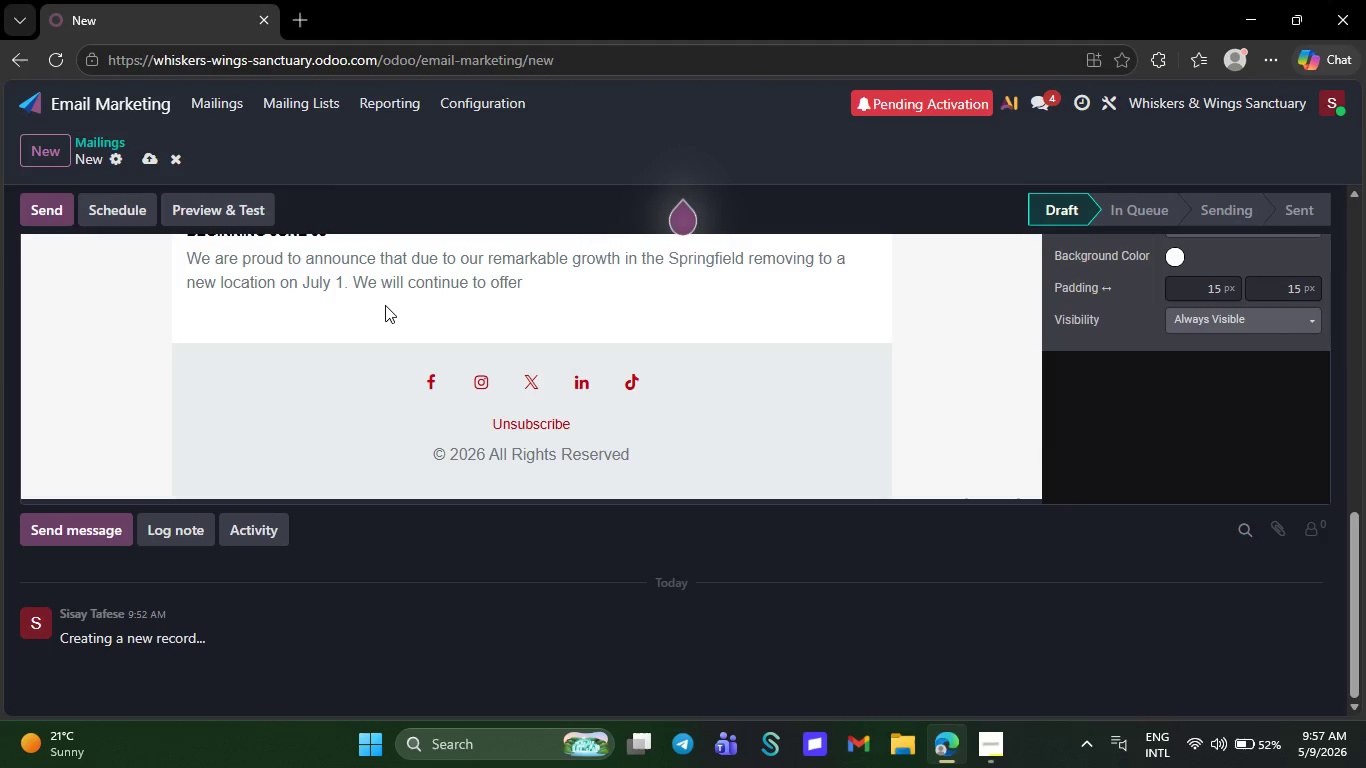 
key(Backspace)
 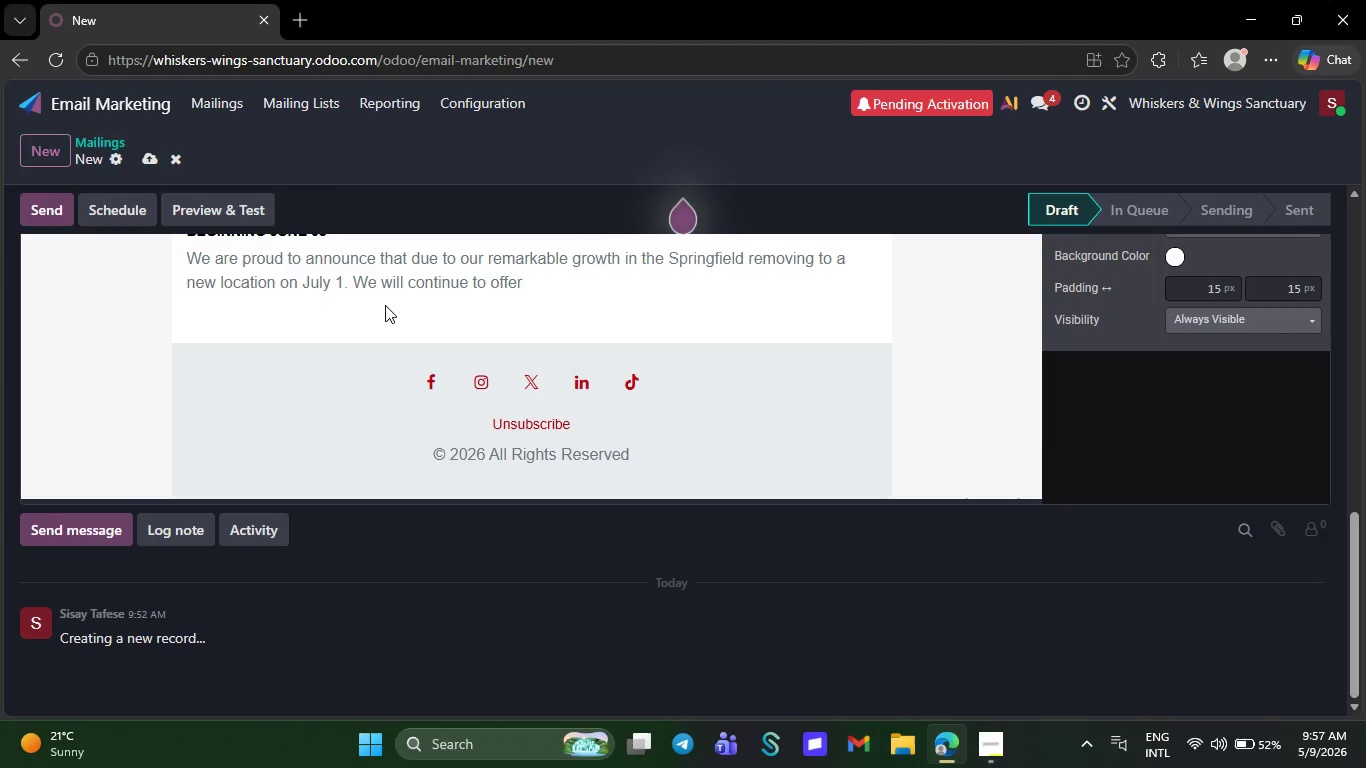 
key(Backspace)
 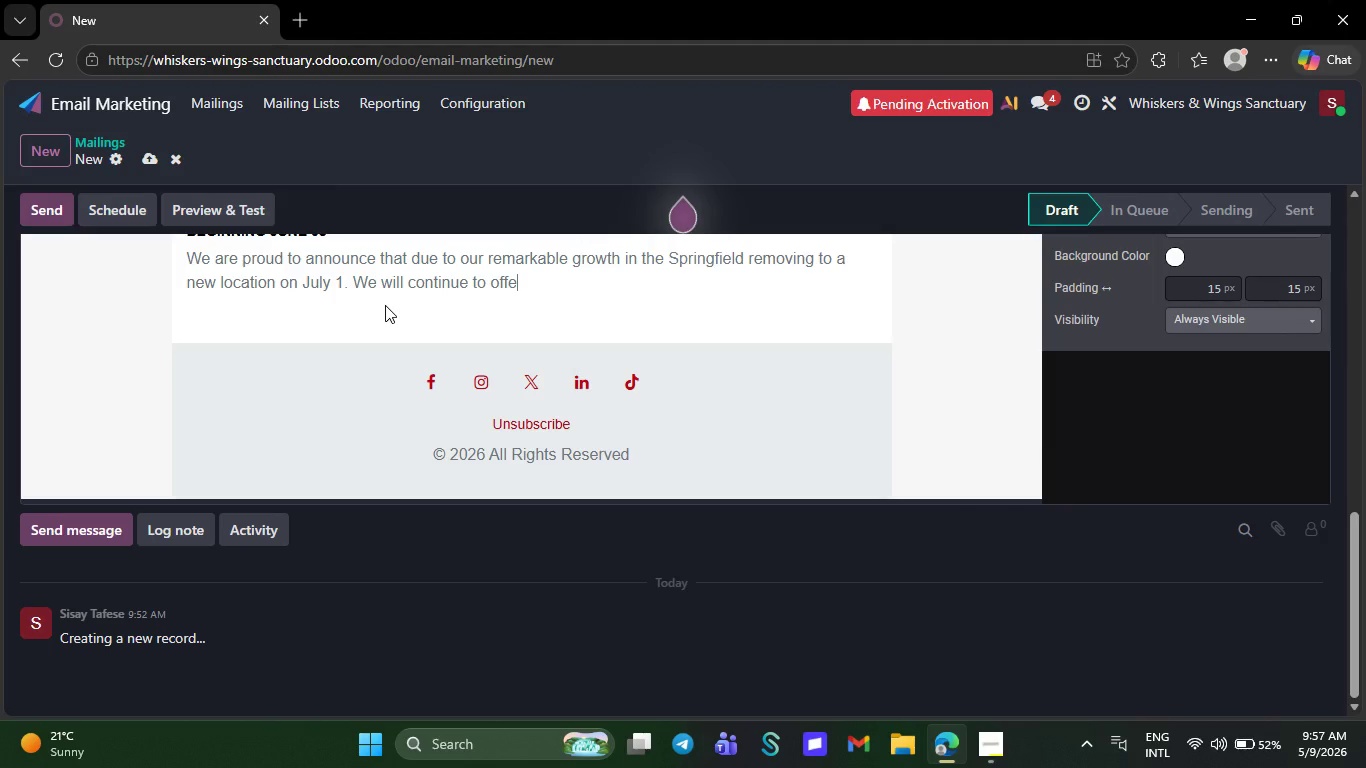 
key(Backspace)
 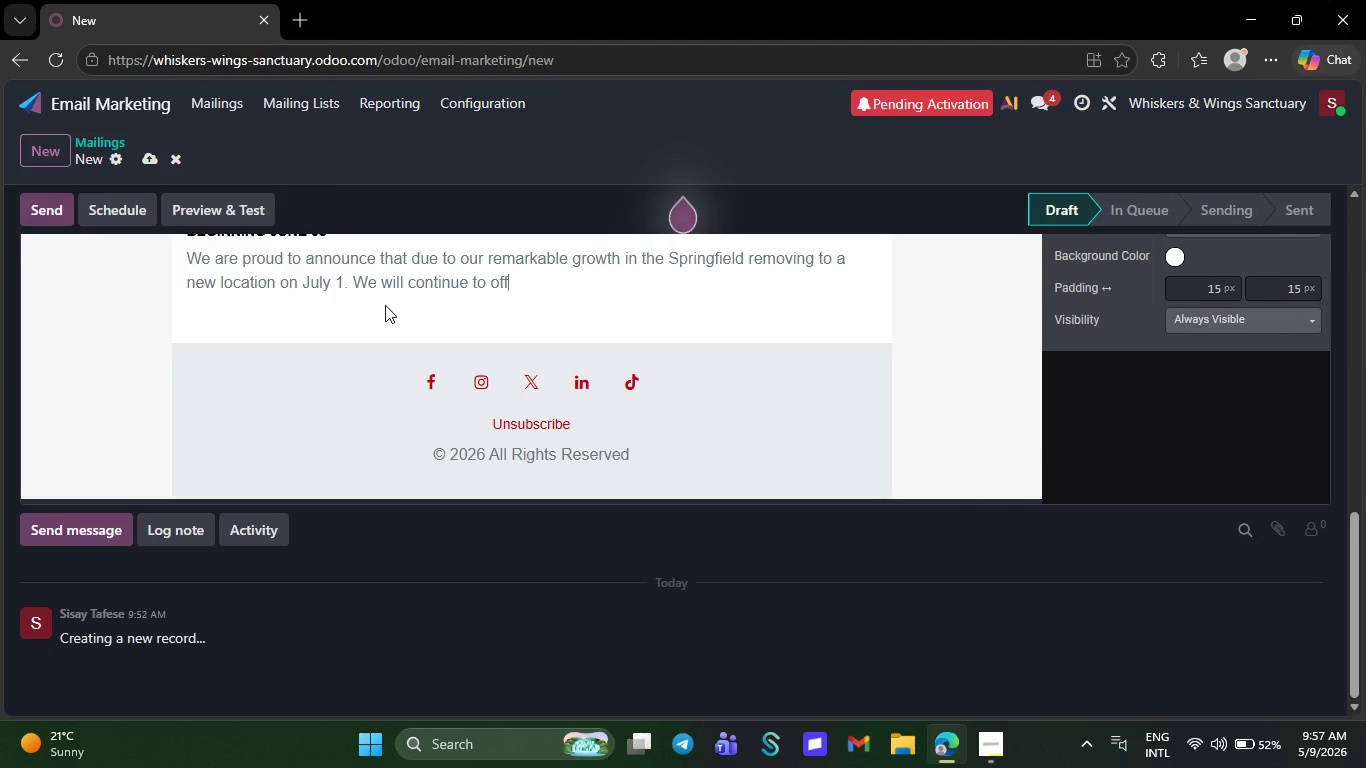 
key(Backspace)
 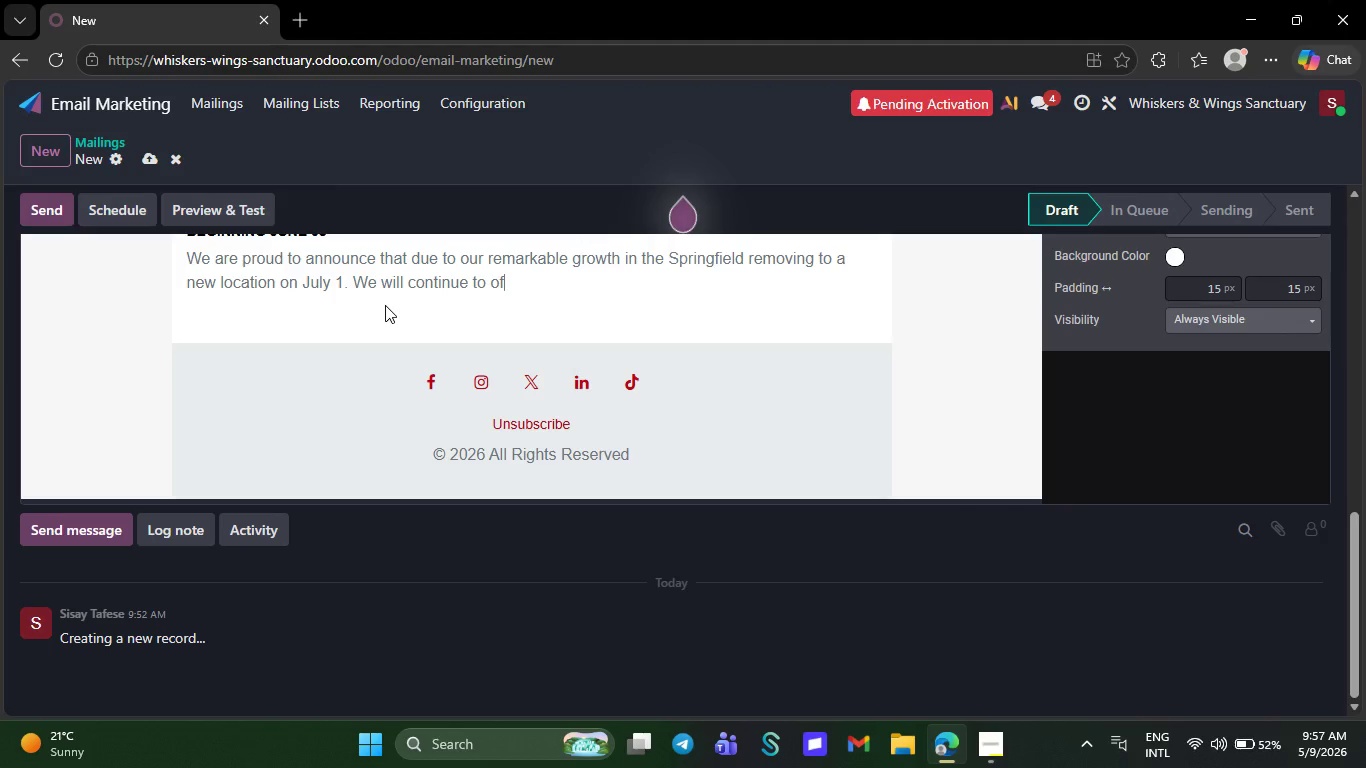 
key(Backspace)
 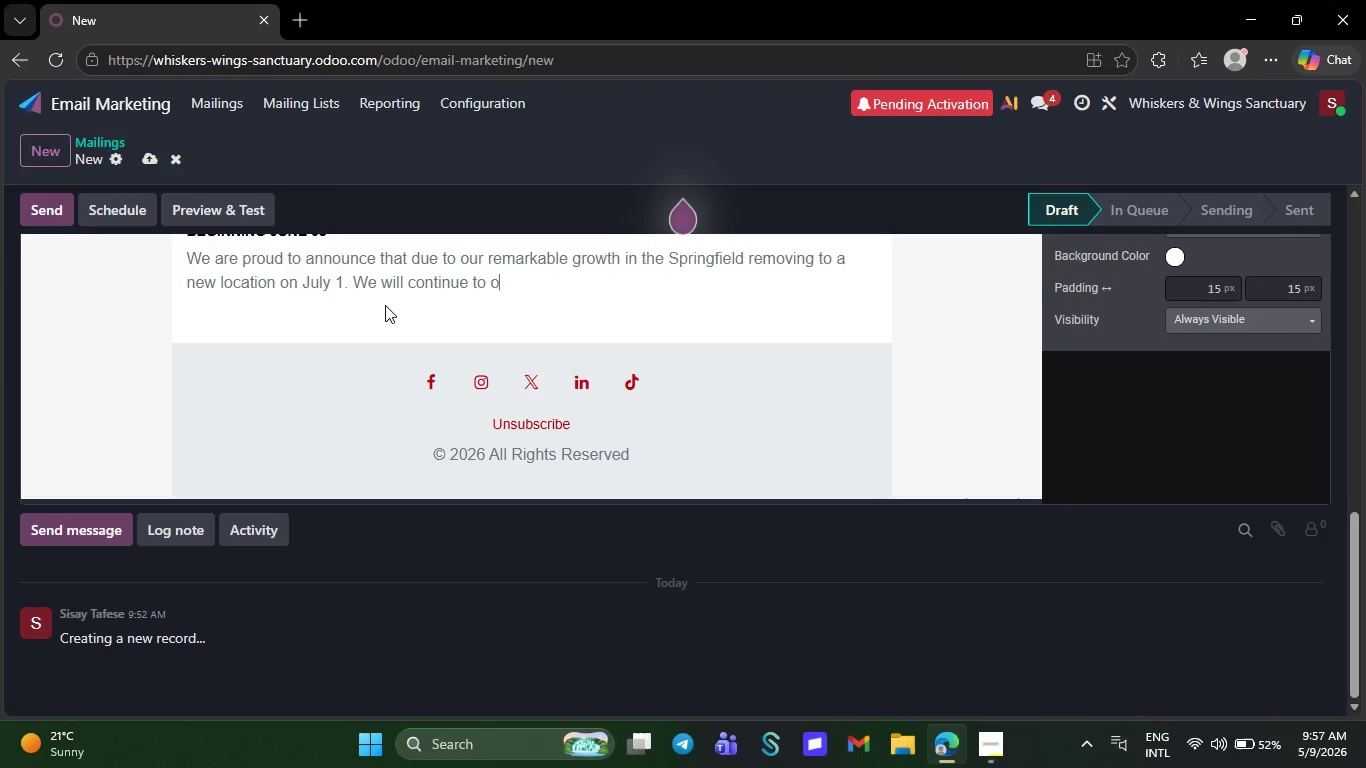 
key(Backspace)
 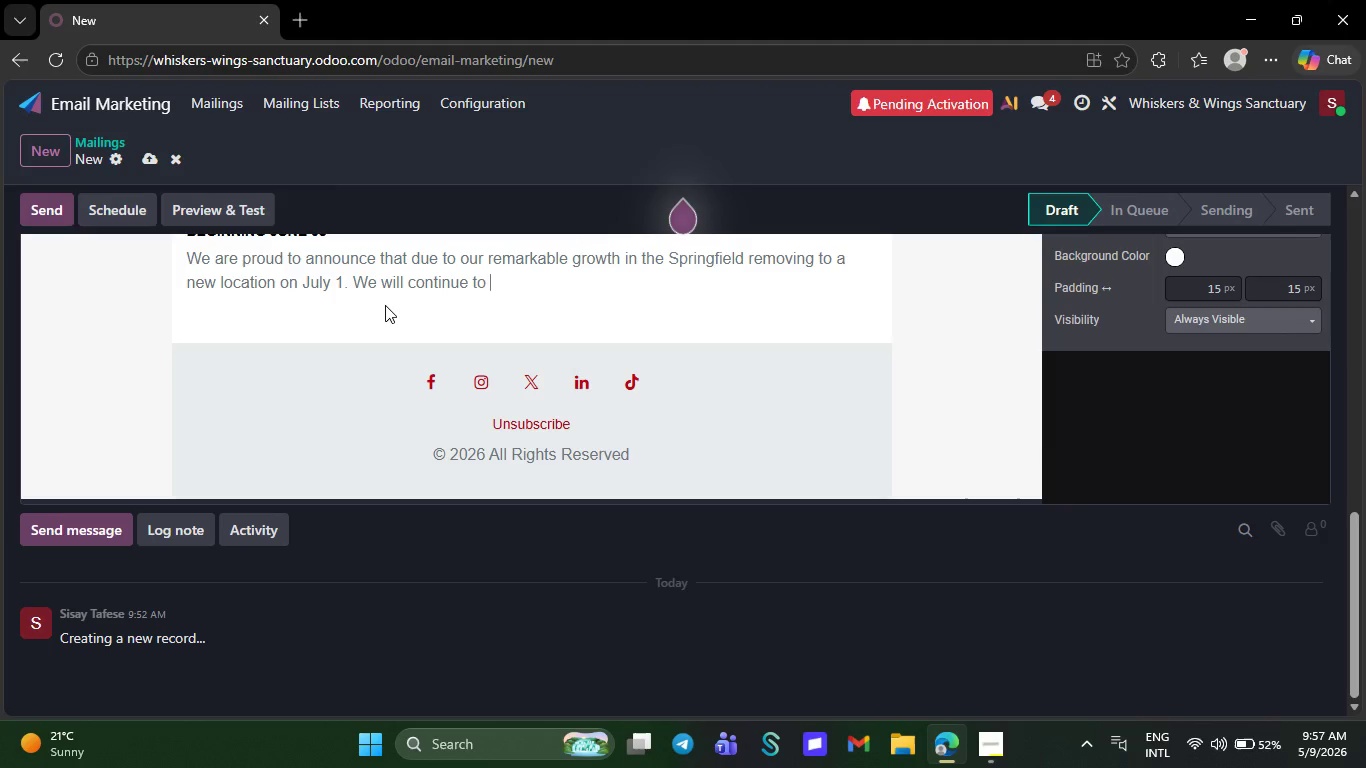 
key(Backspace)
 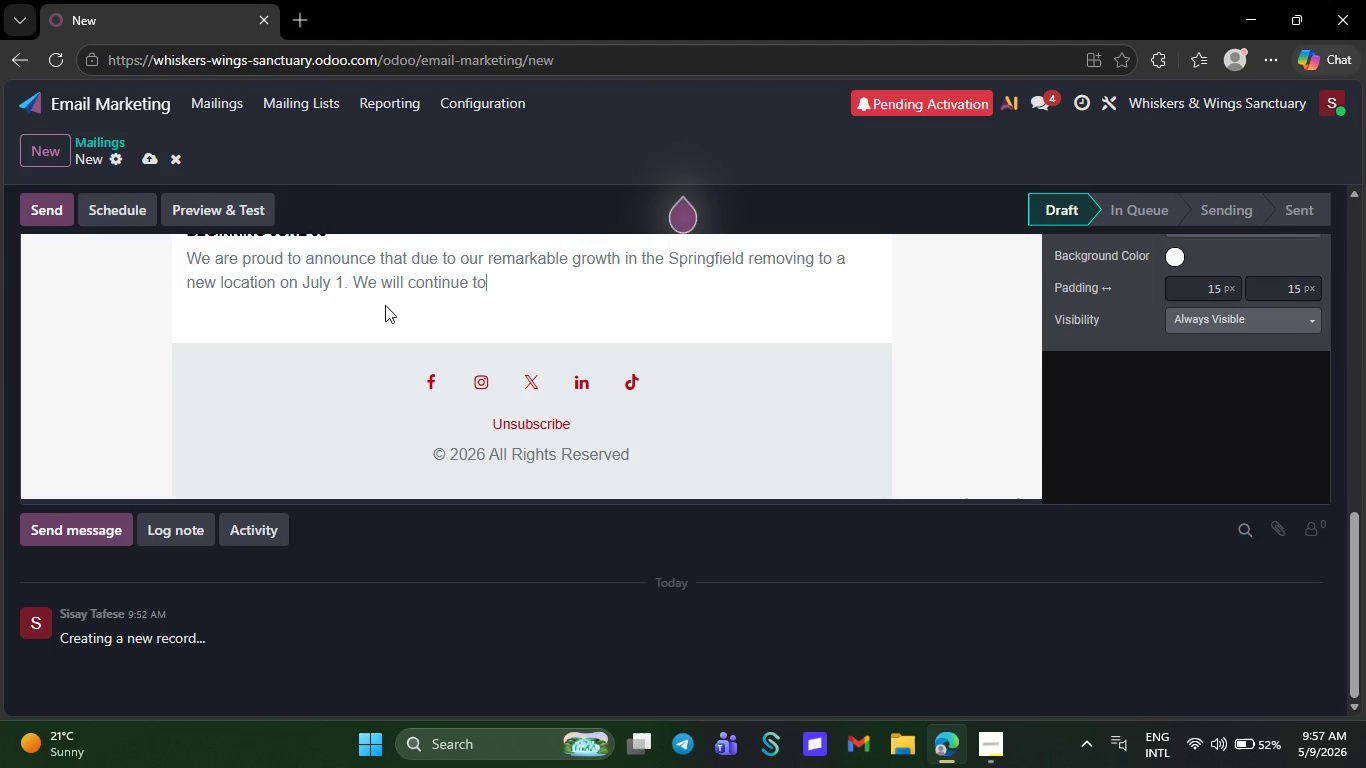 
key(Backspace)
 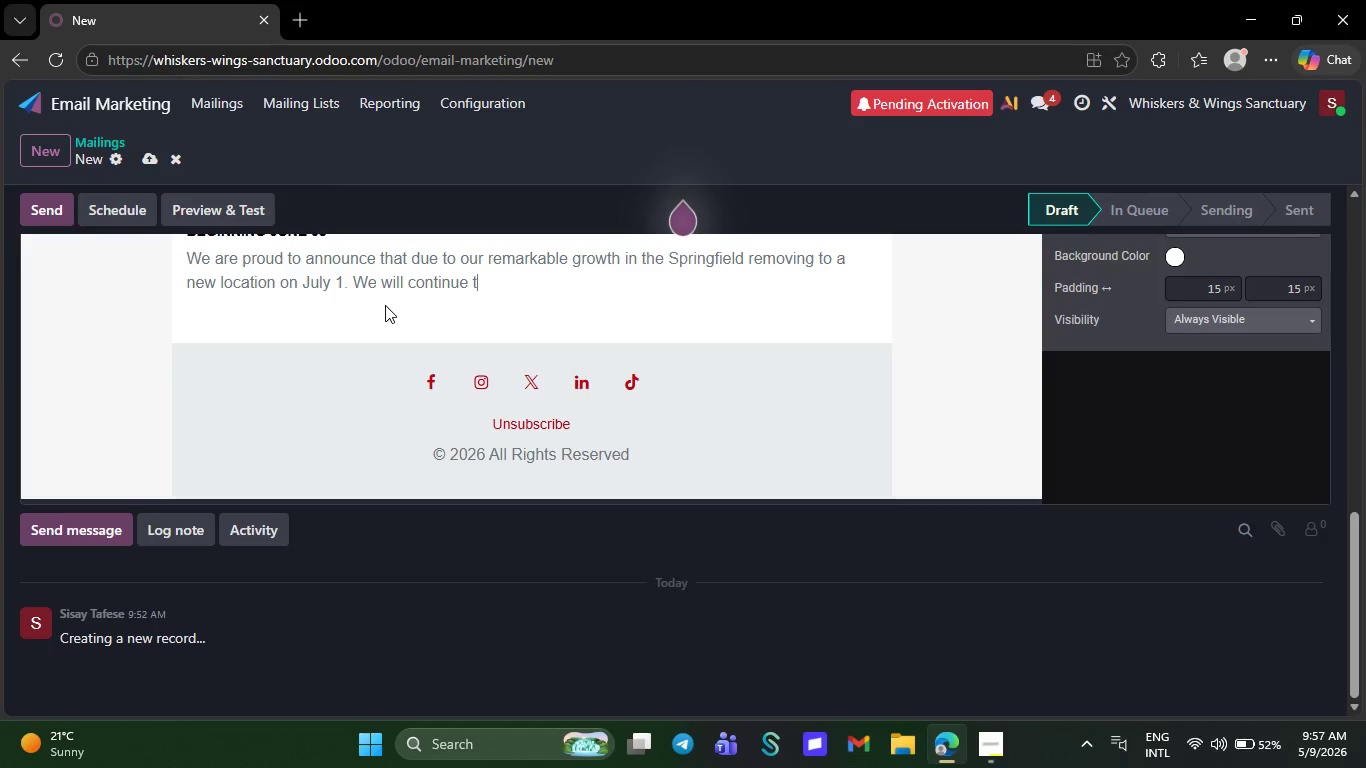 
key(Backspace)
 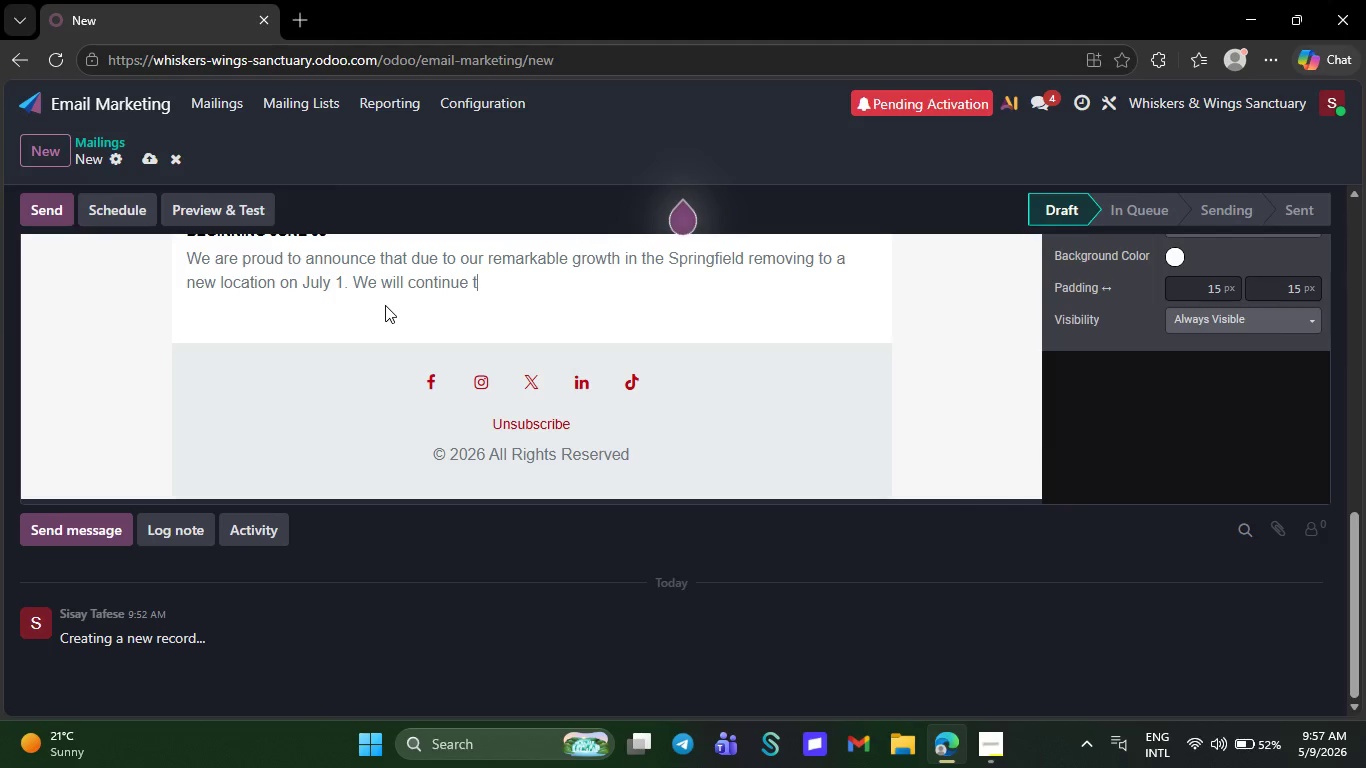 
key(Backspace)
 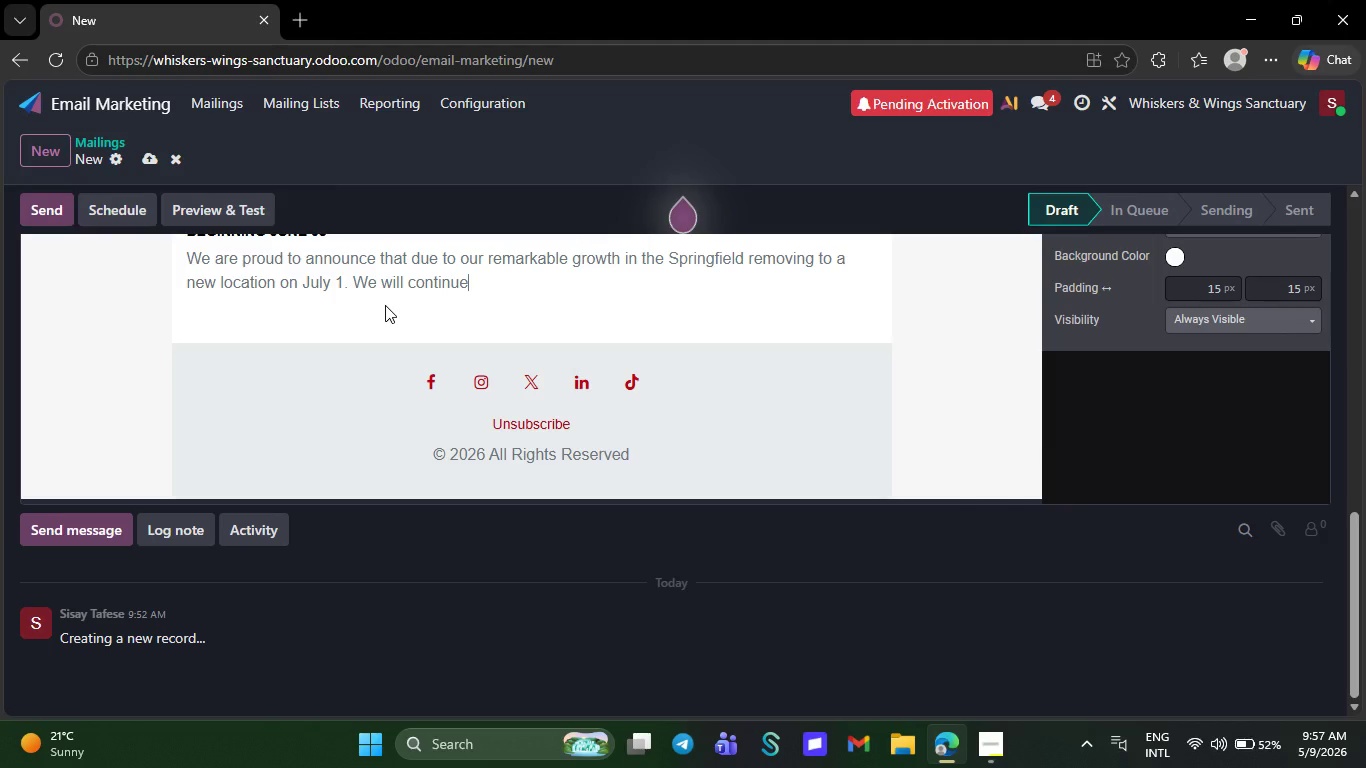 
key(Backspace)
 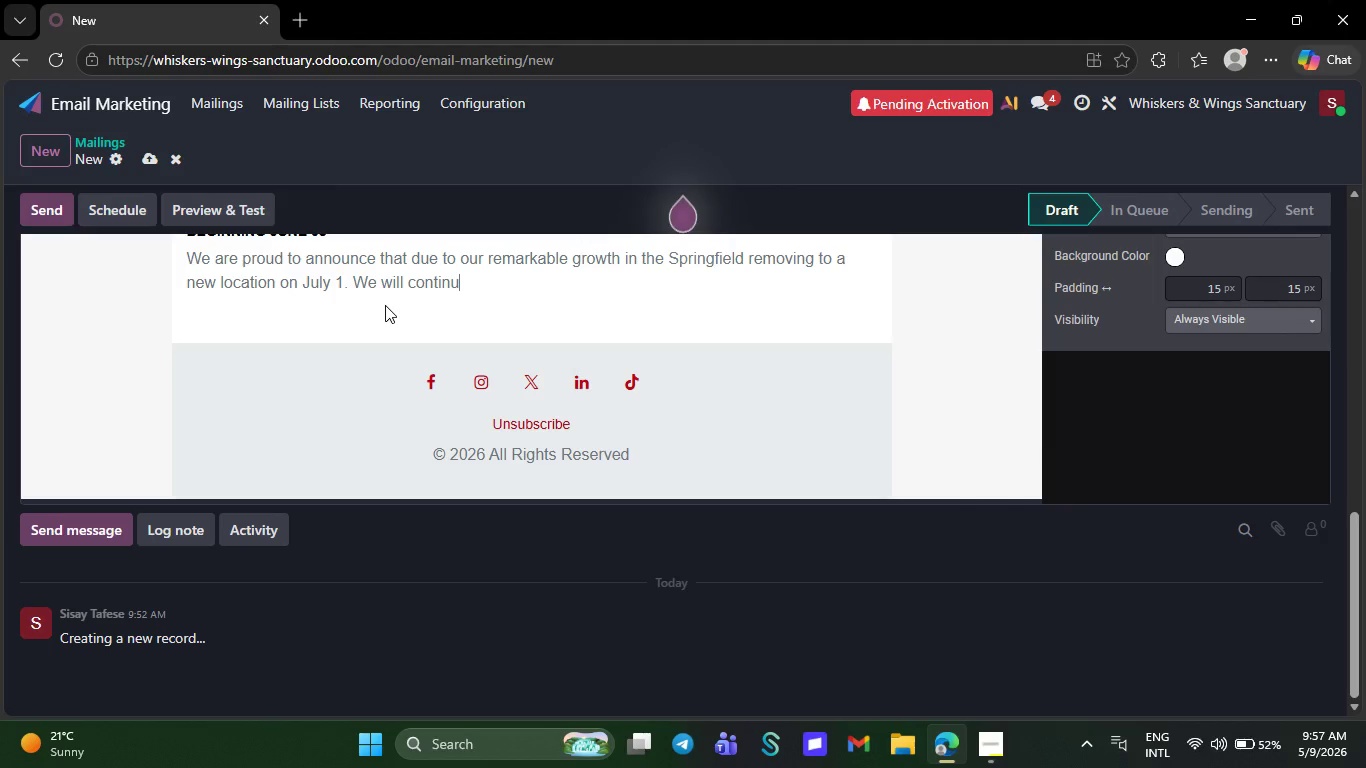 
key(Backspace)
 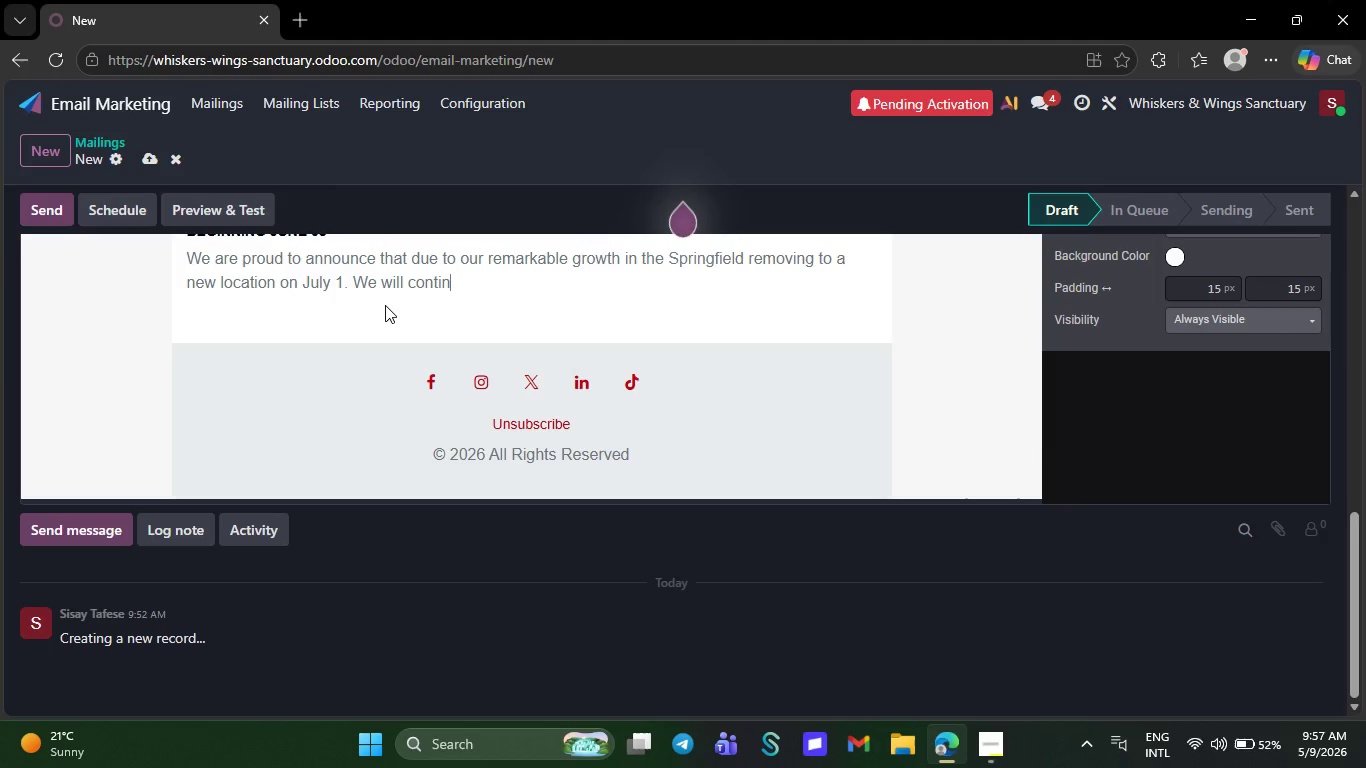 
key(Backspace)
 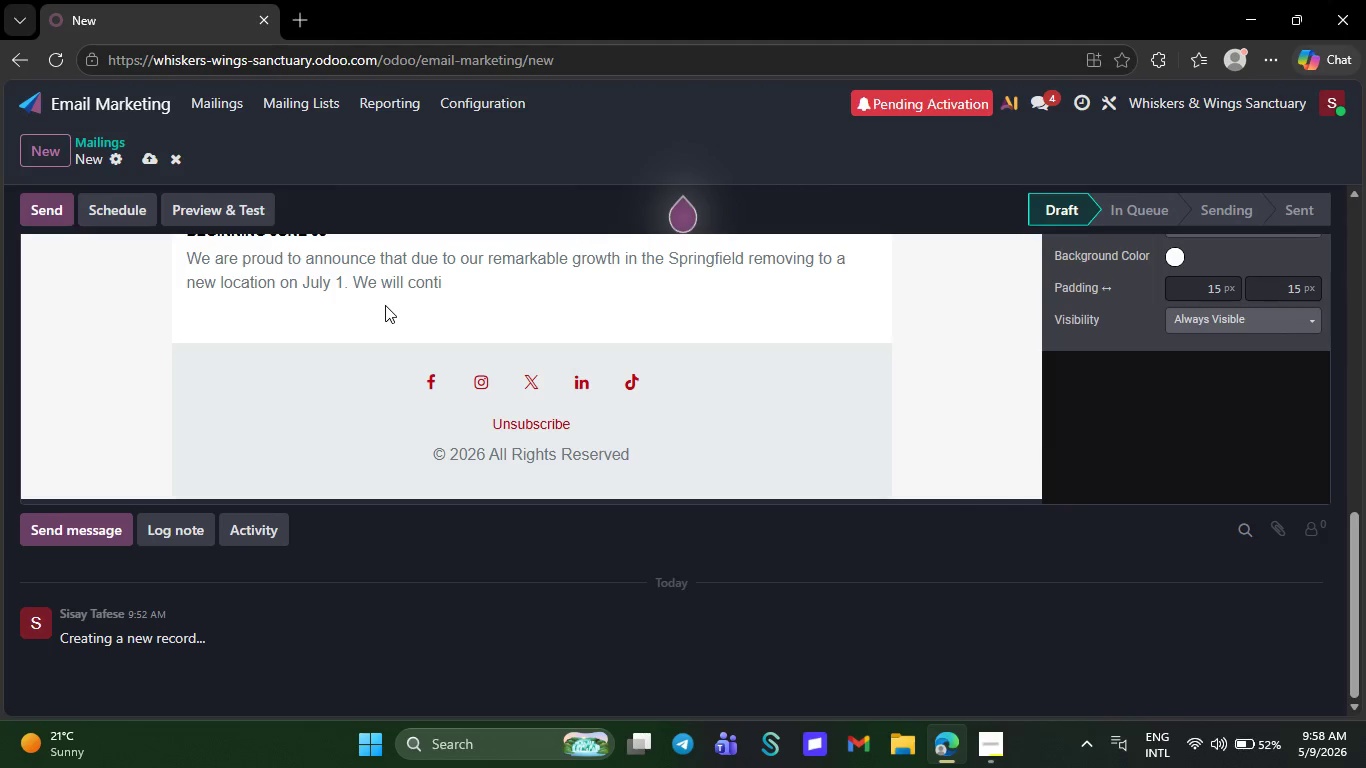 
key(Backspace)
 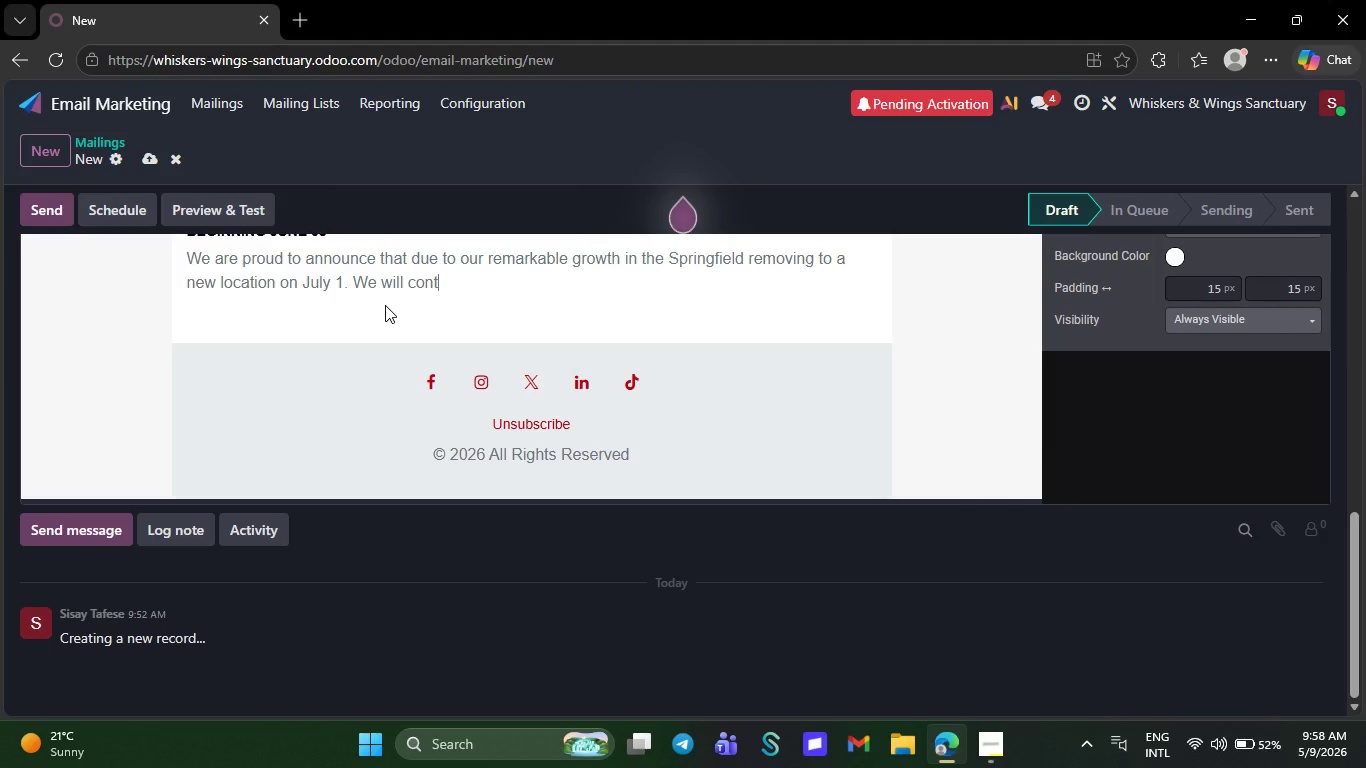 
key(Backspace)
 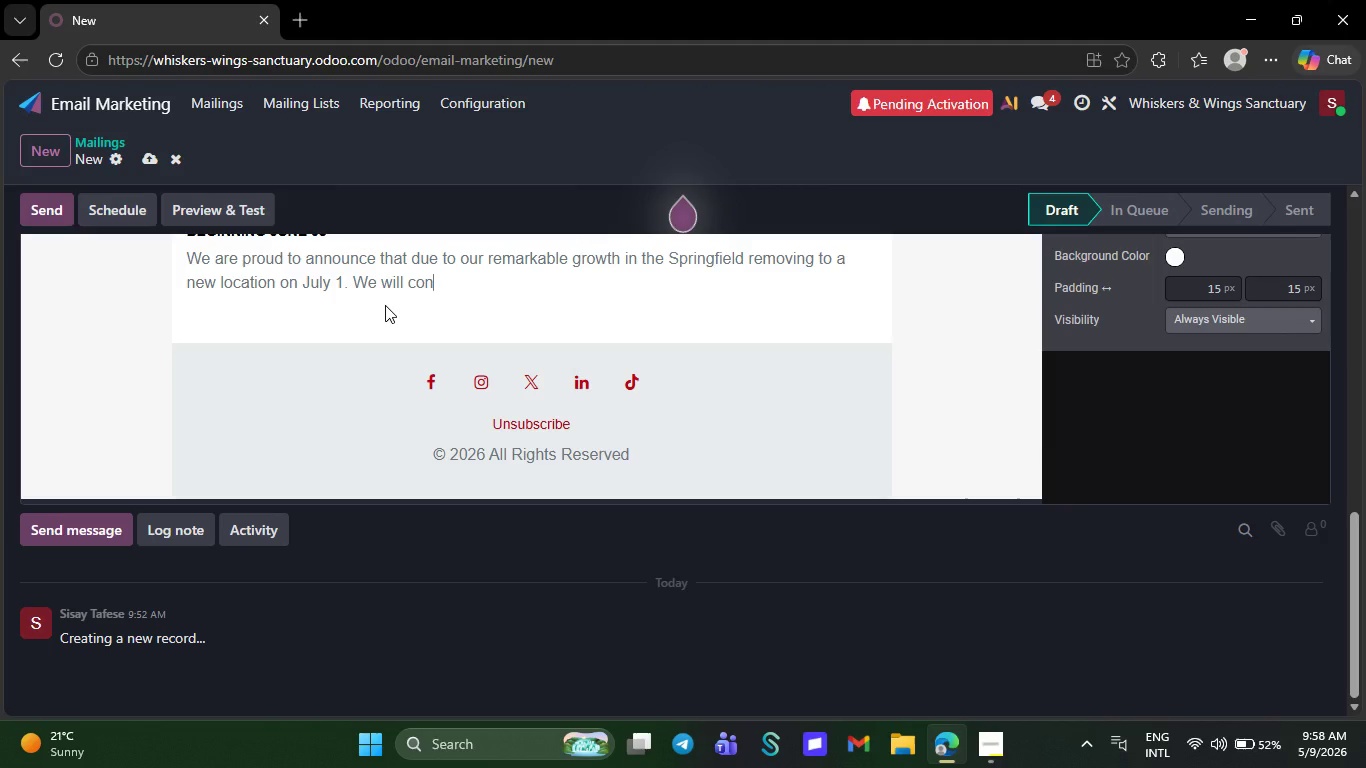 
key(Backspace)
 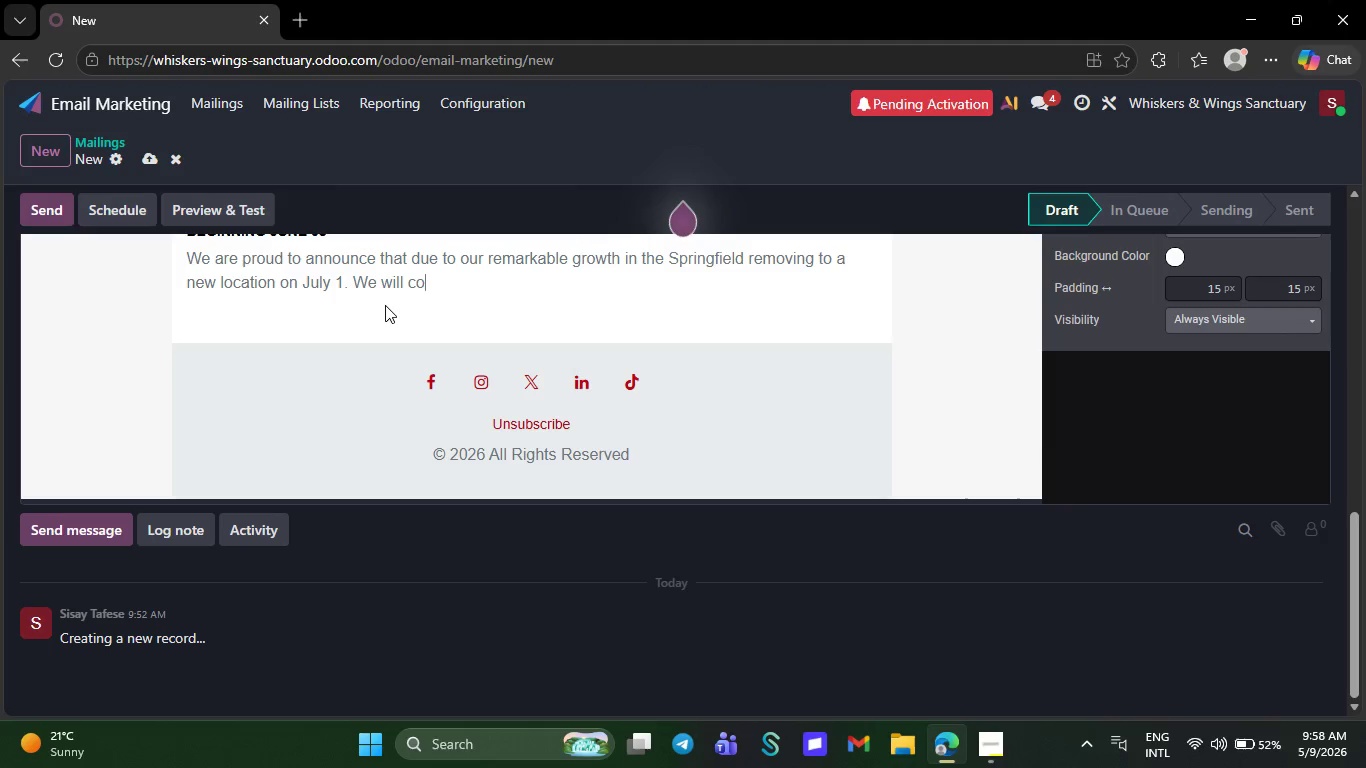 
key(Backspace)
 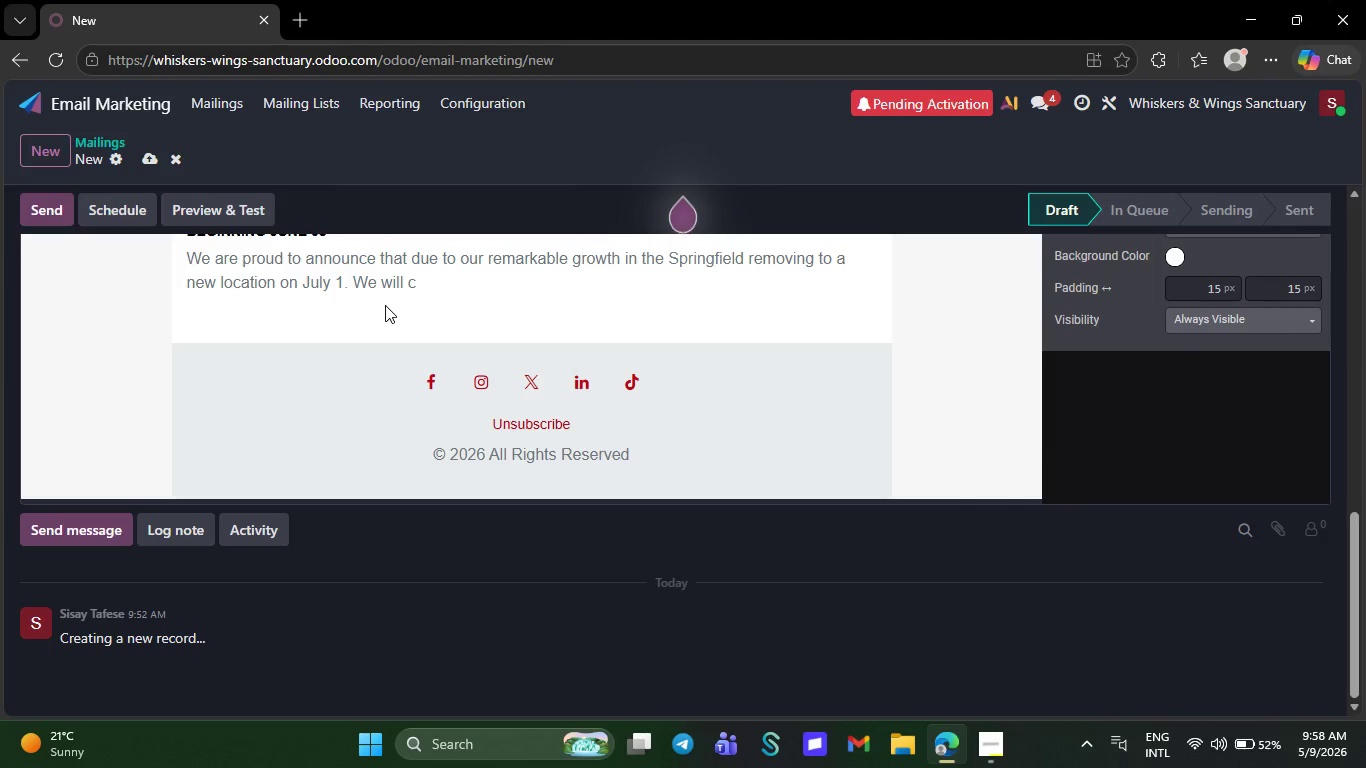 
key(Backspace)
 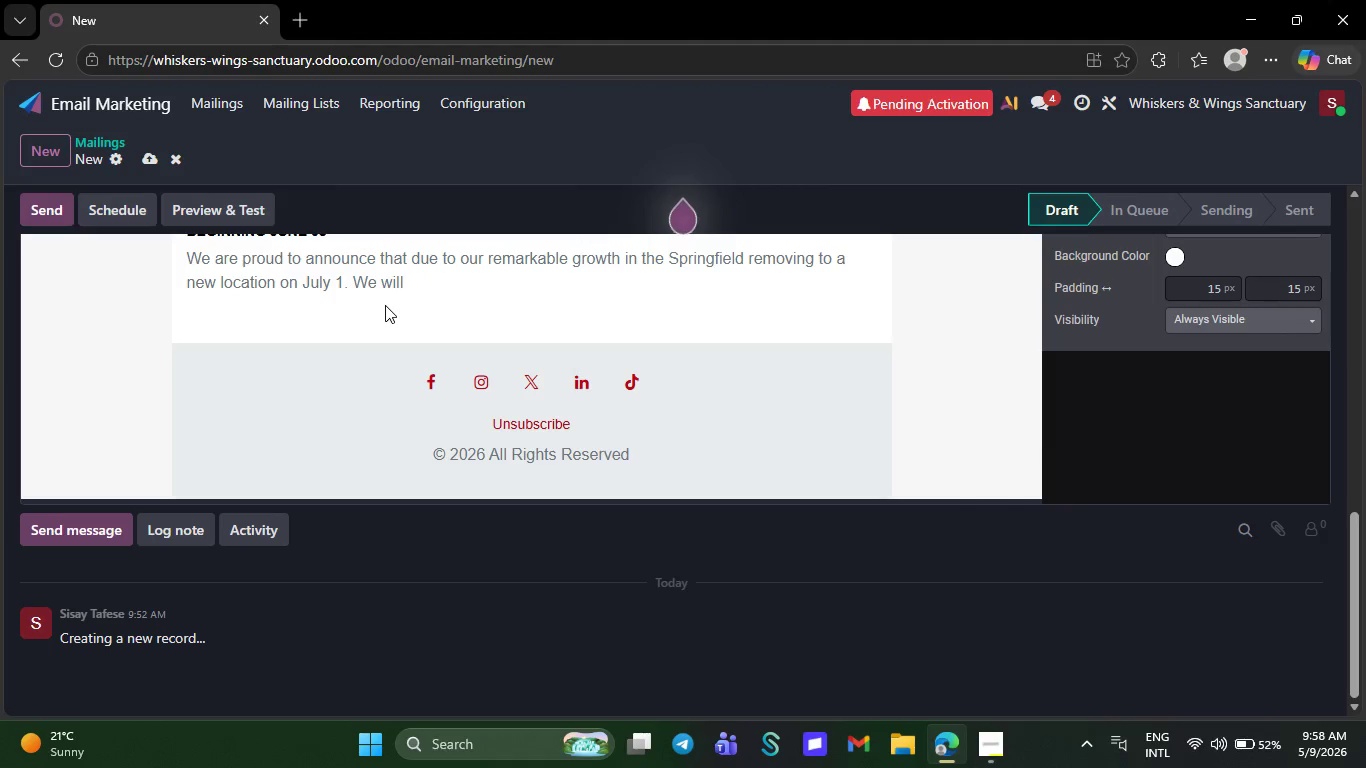 
key(Backspace)
 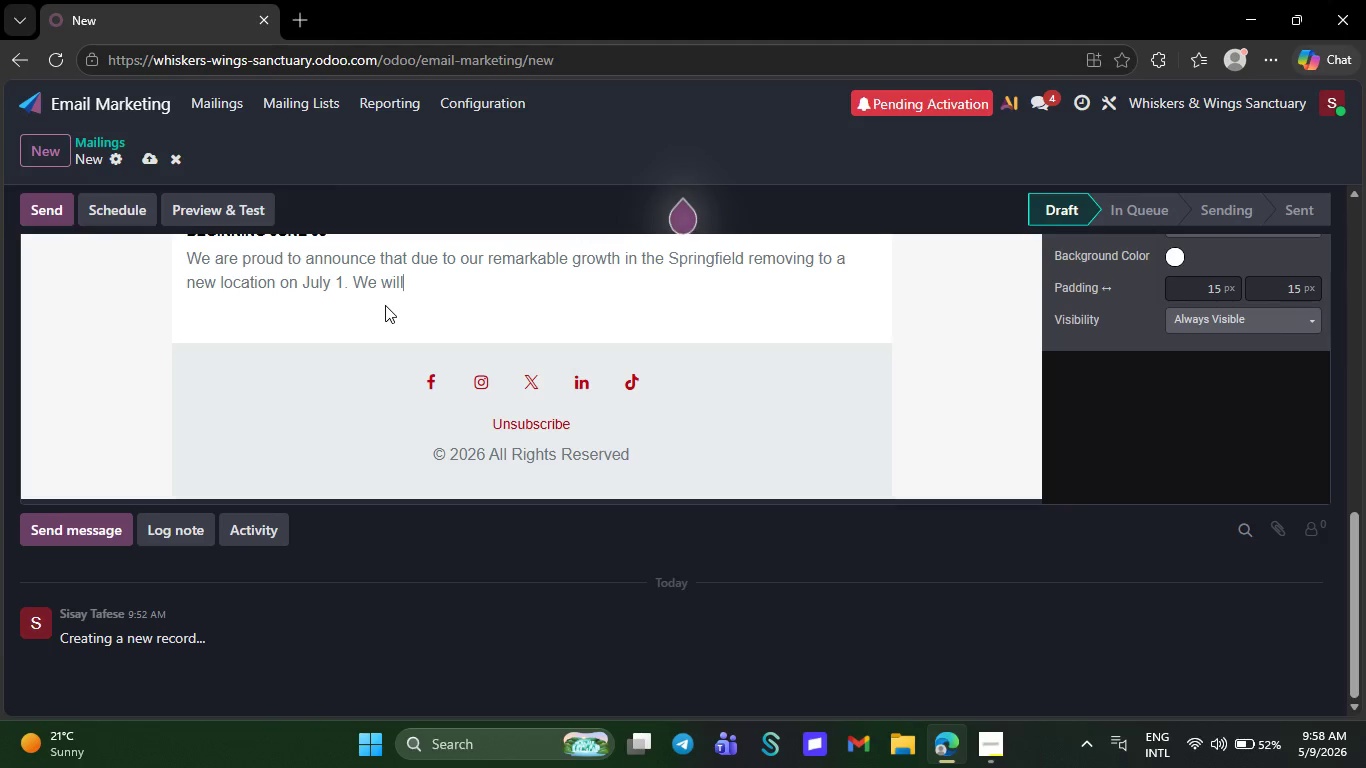 
key(Backspace)
 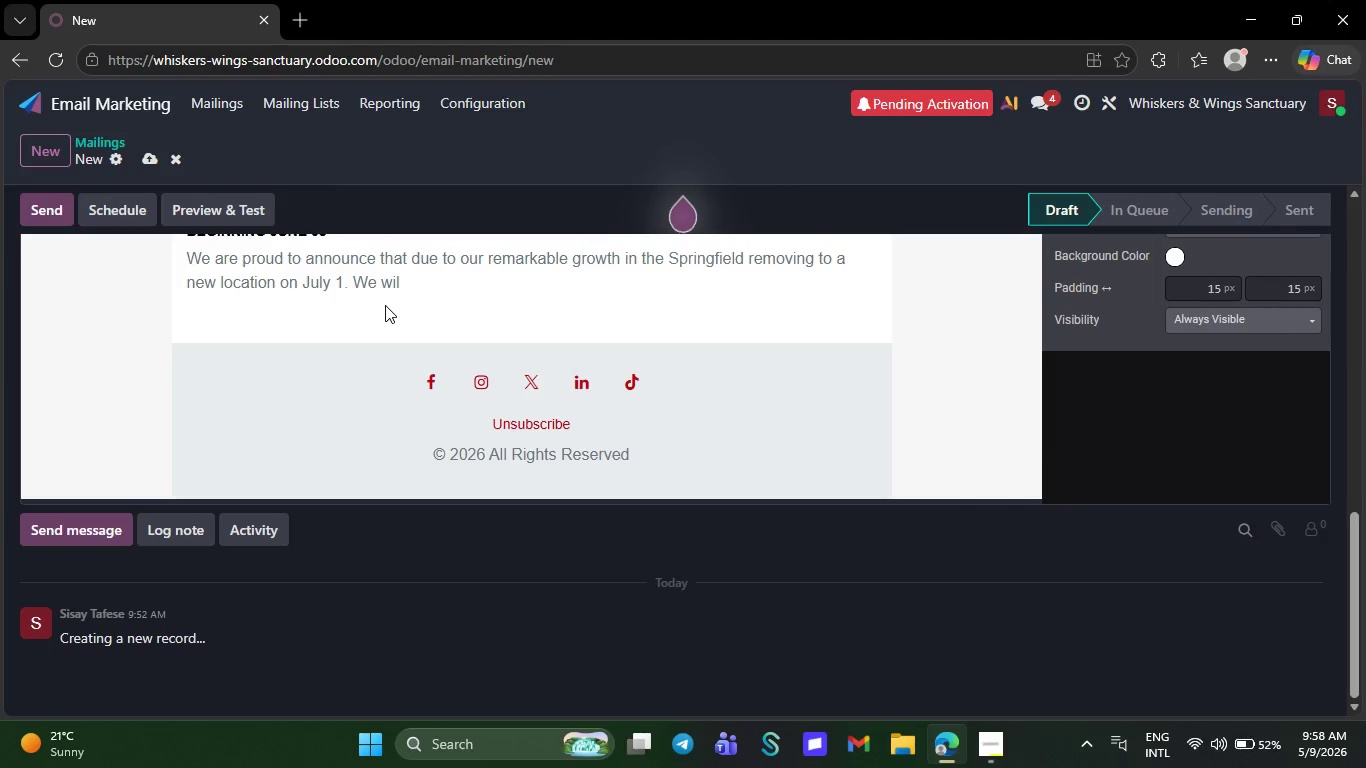 
key(Backspace)
 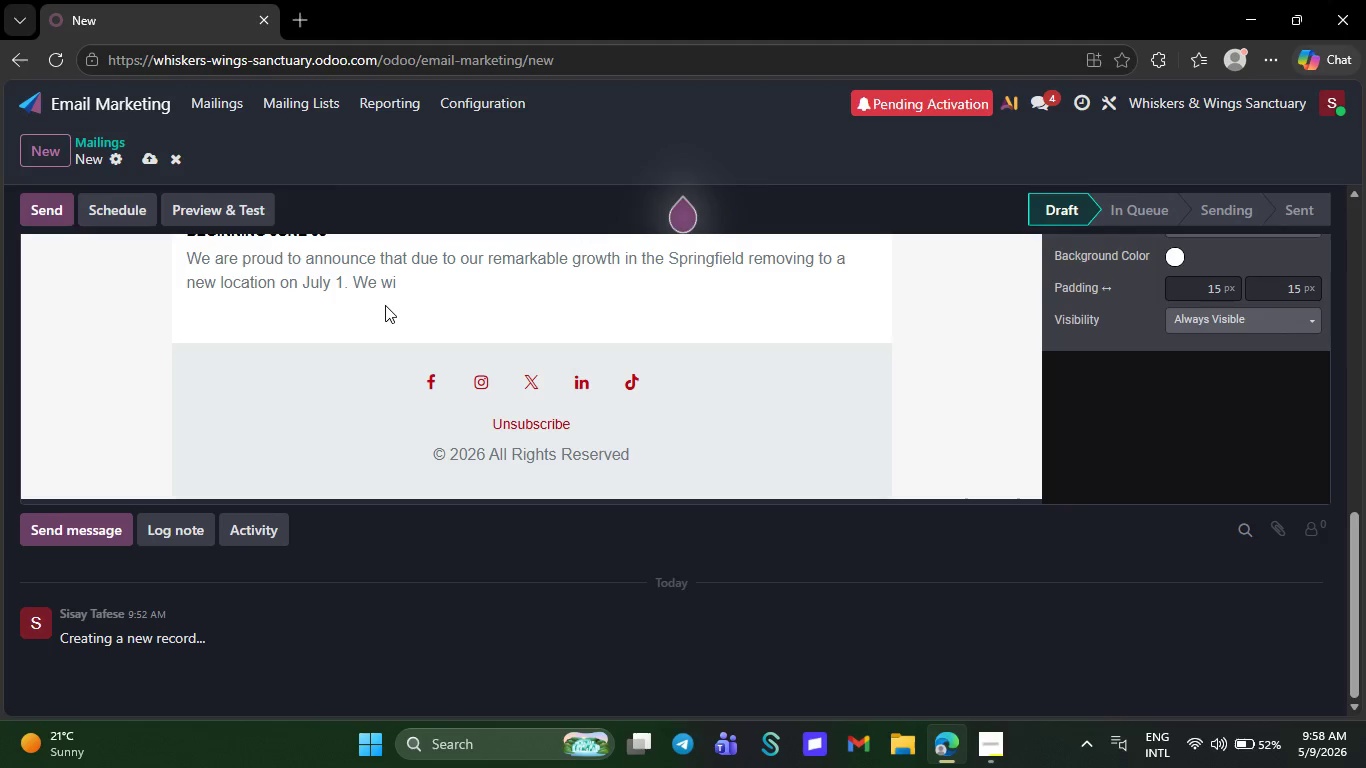 
key(Backspace)
 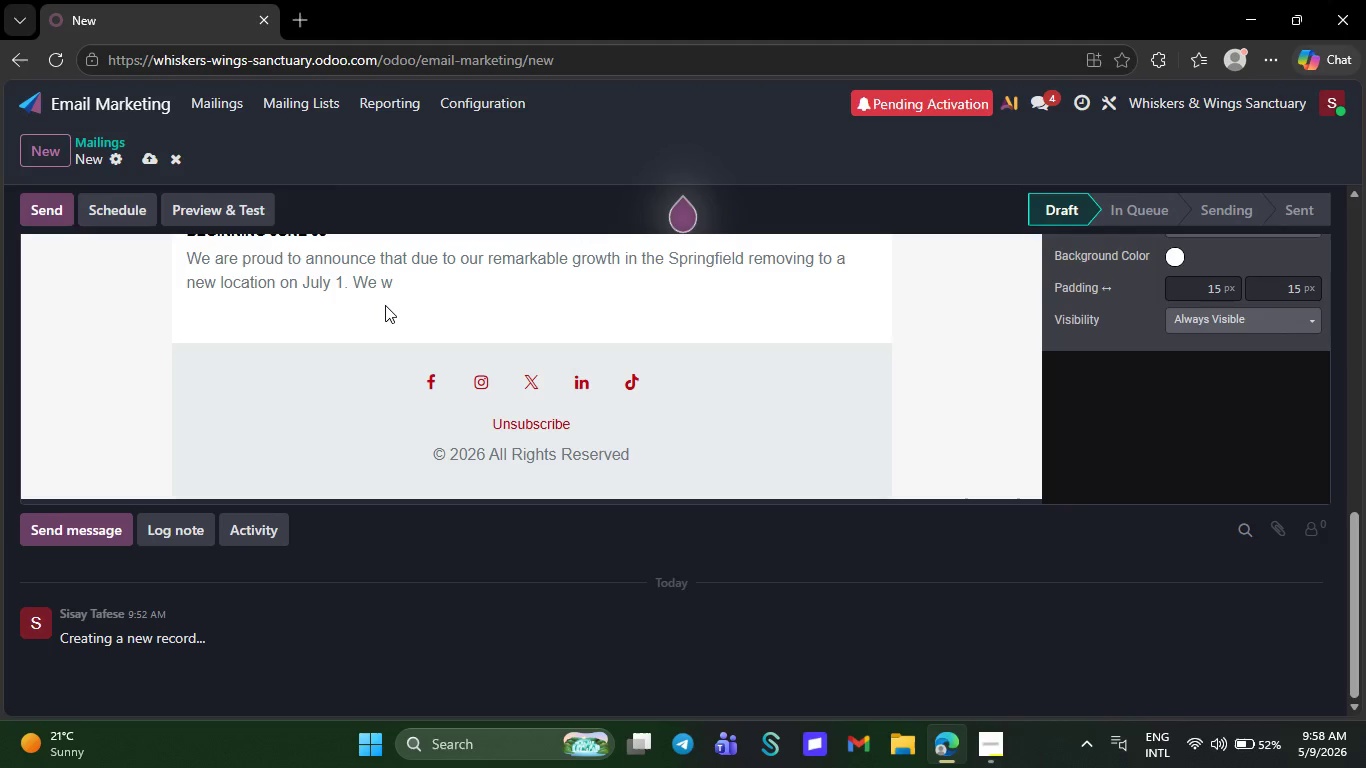 
key(Backspace)
 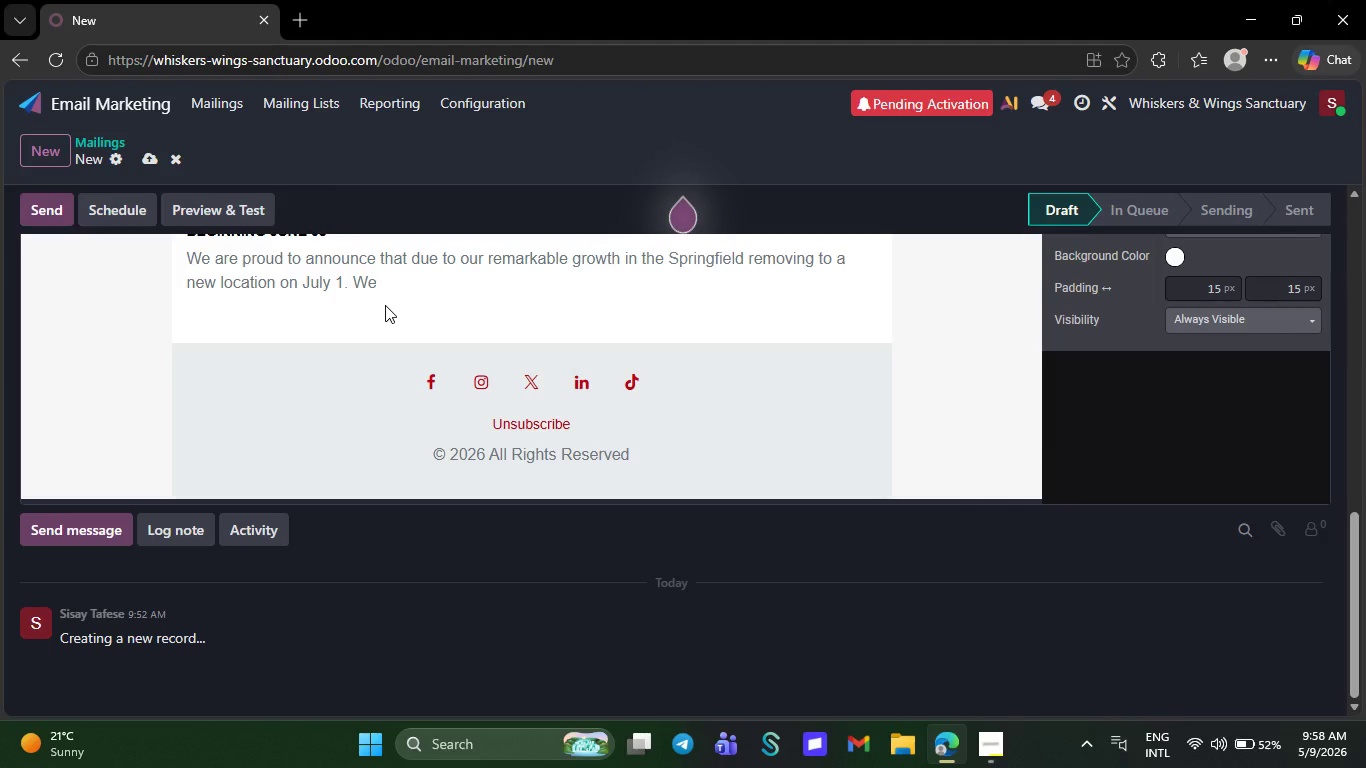 
key(Backspace)
 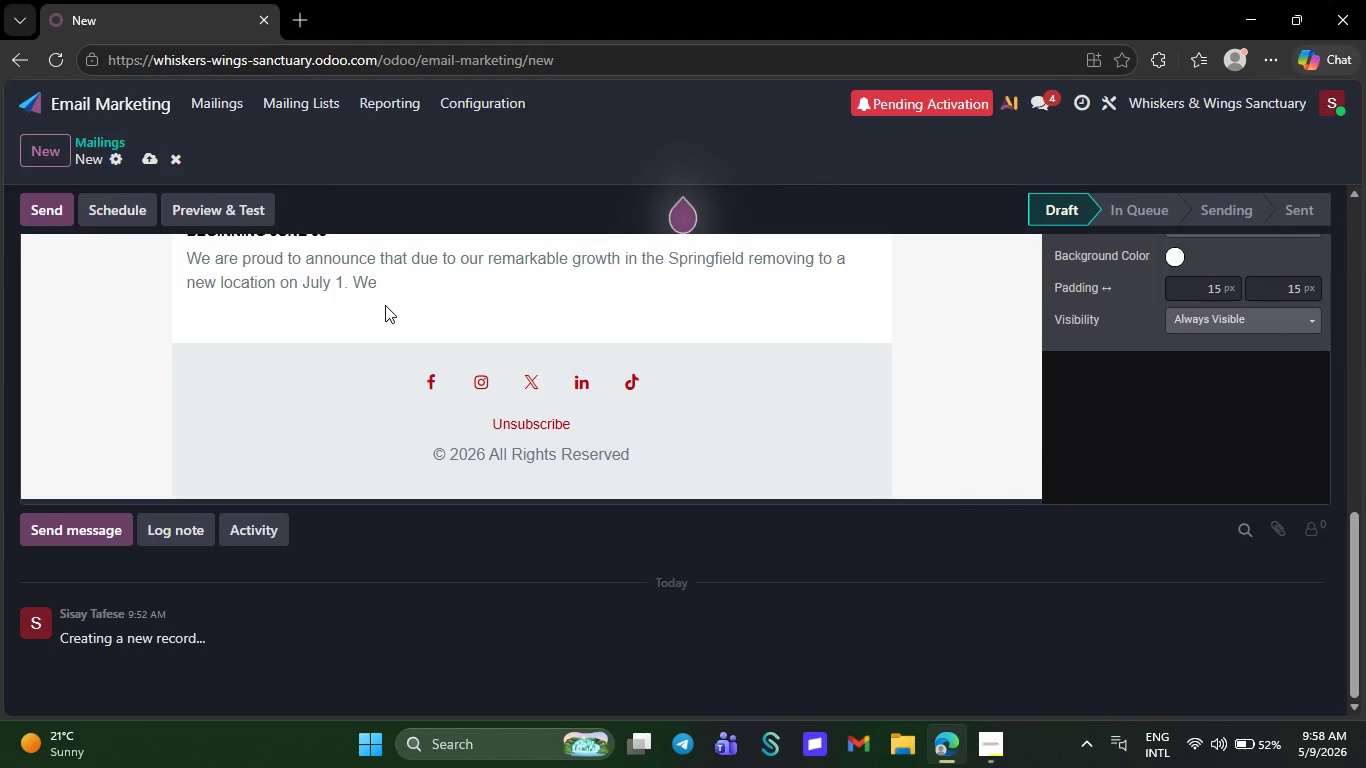 
key(Backspace)
 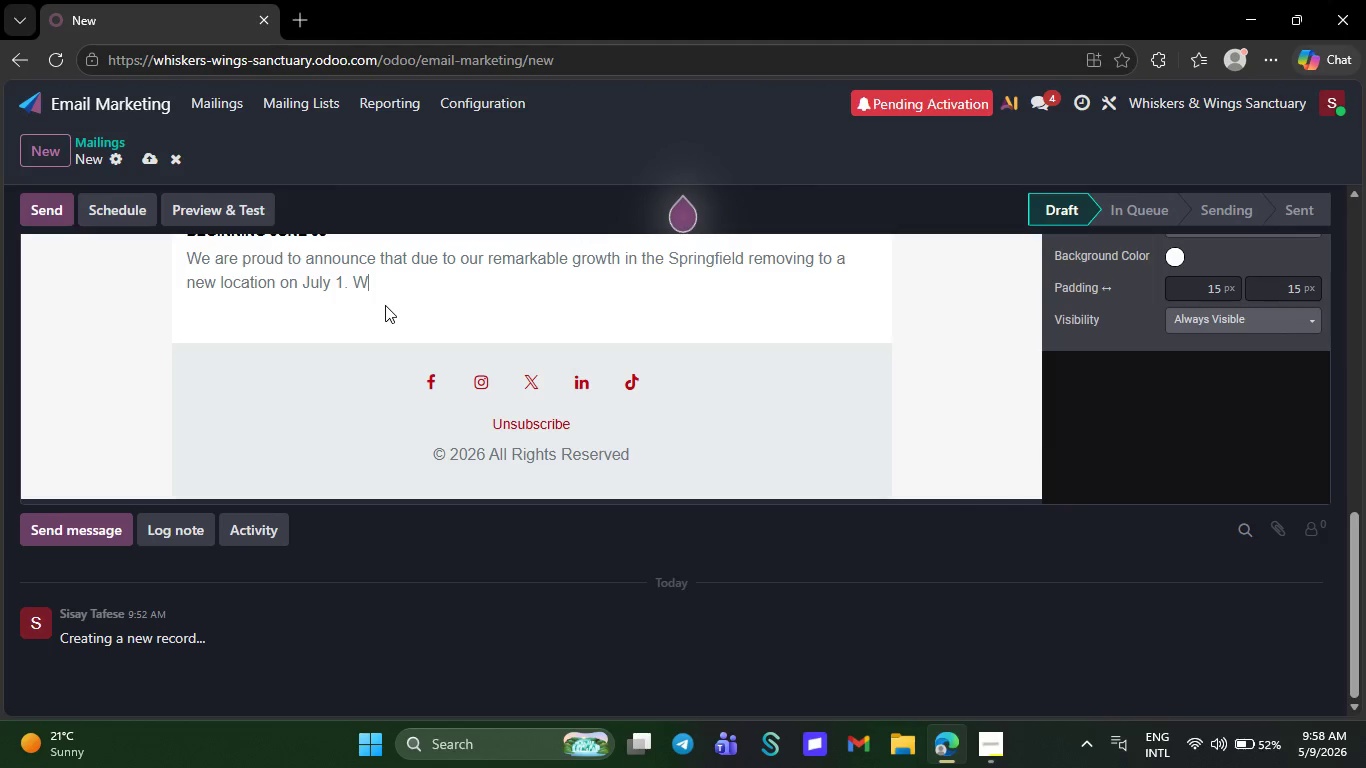 
key(Backspace)
 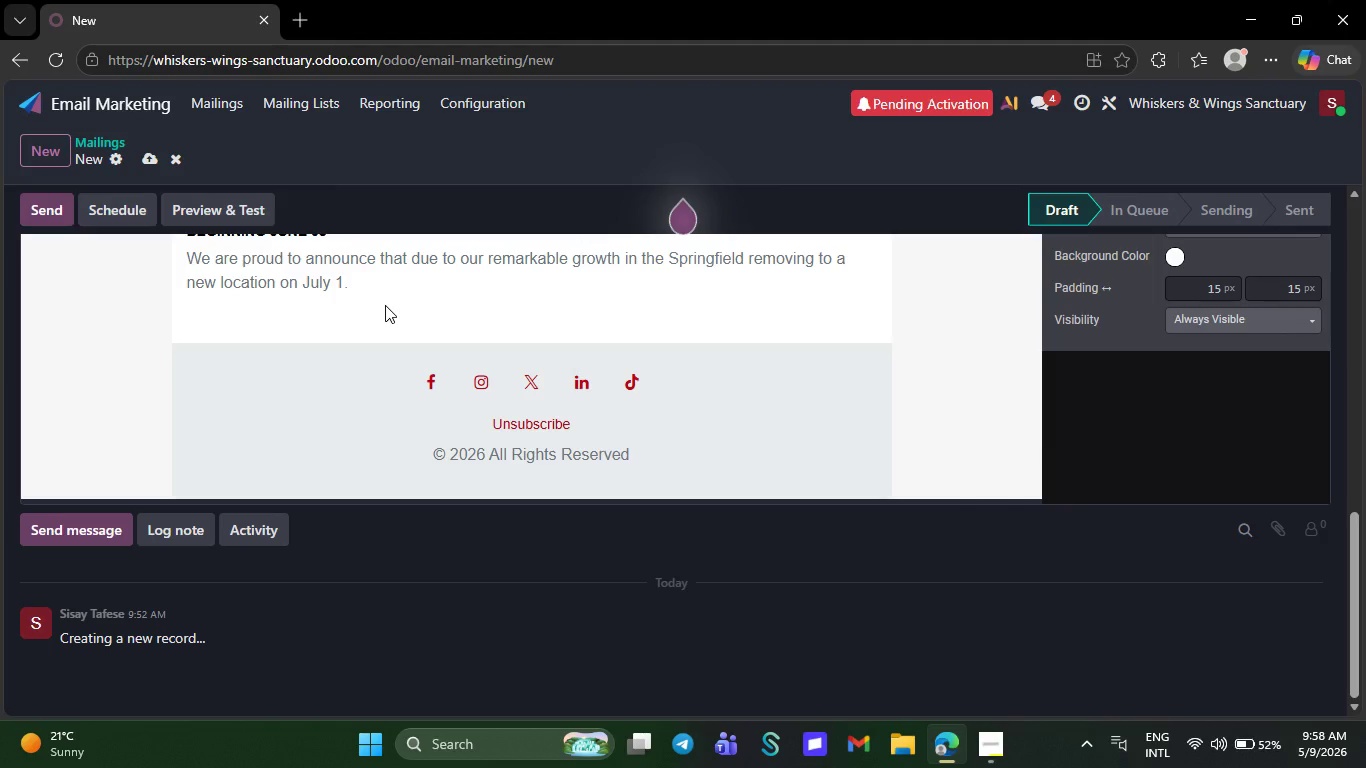 
key(Backspace)
 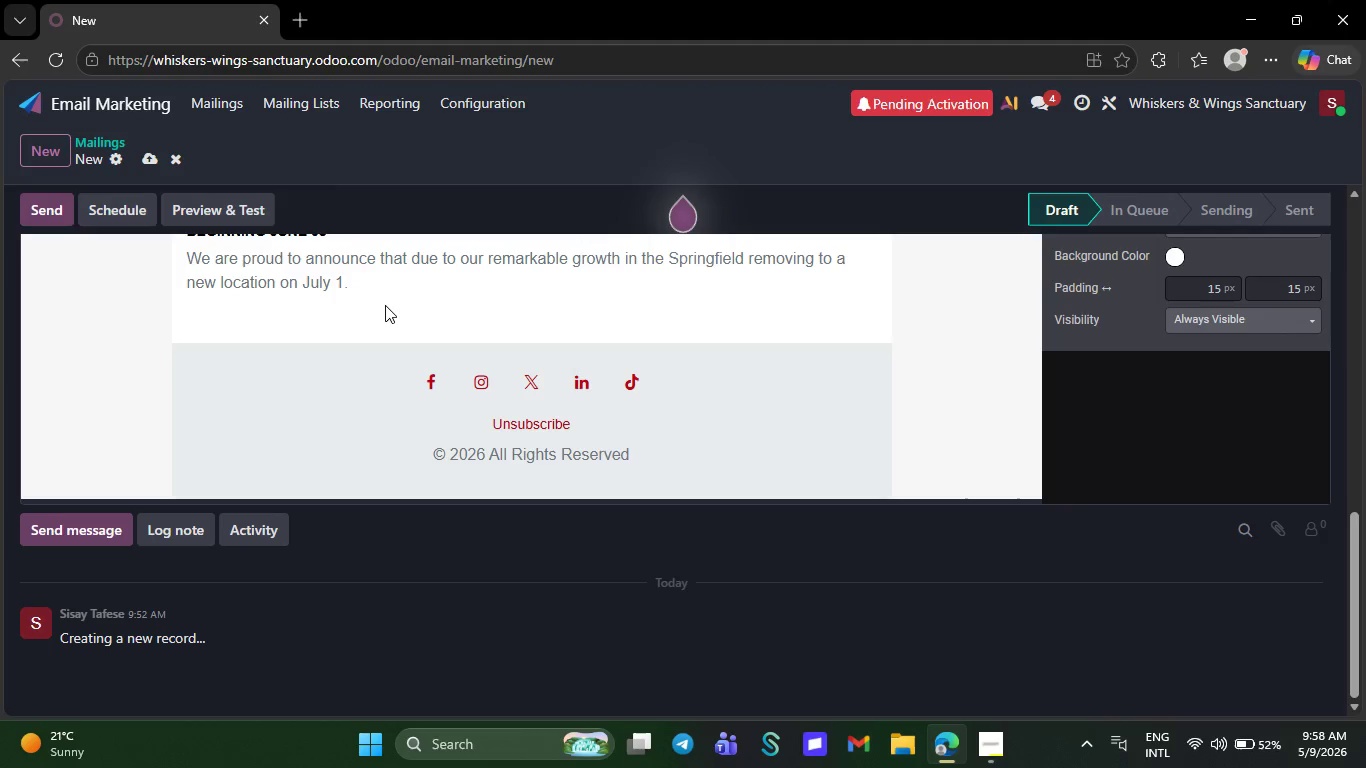 
key(Backspace)
 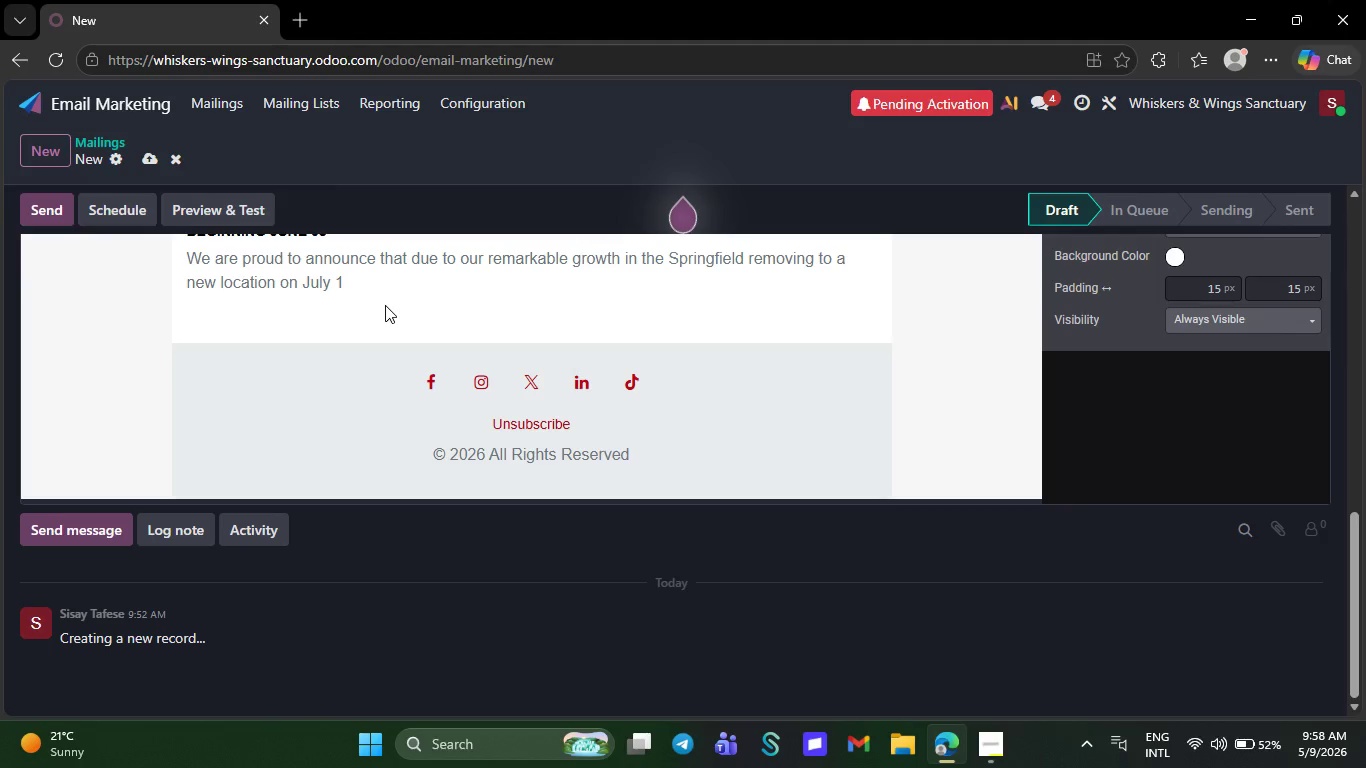 
key(Backspace)
 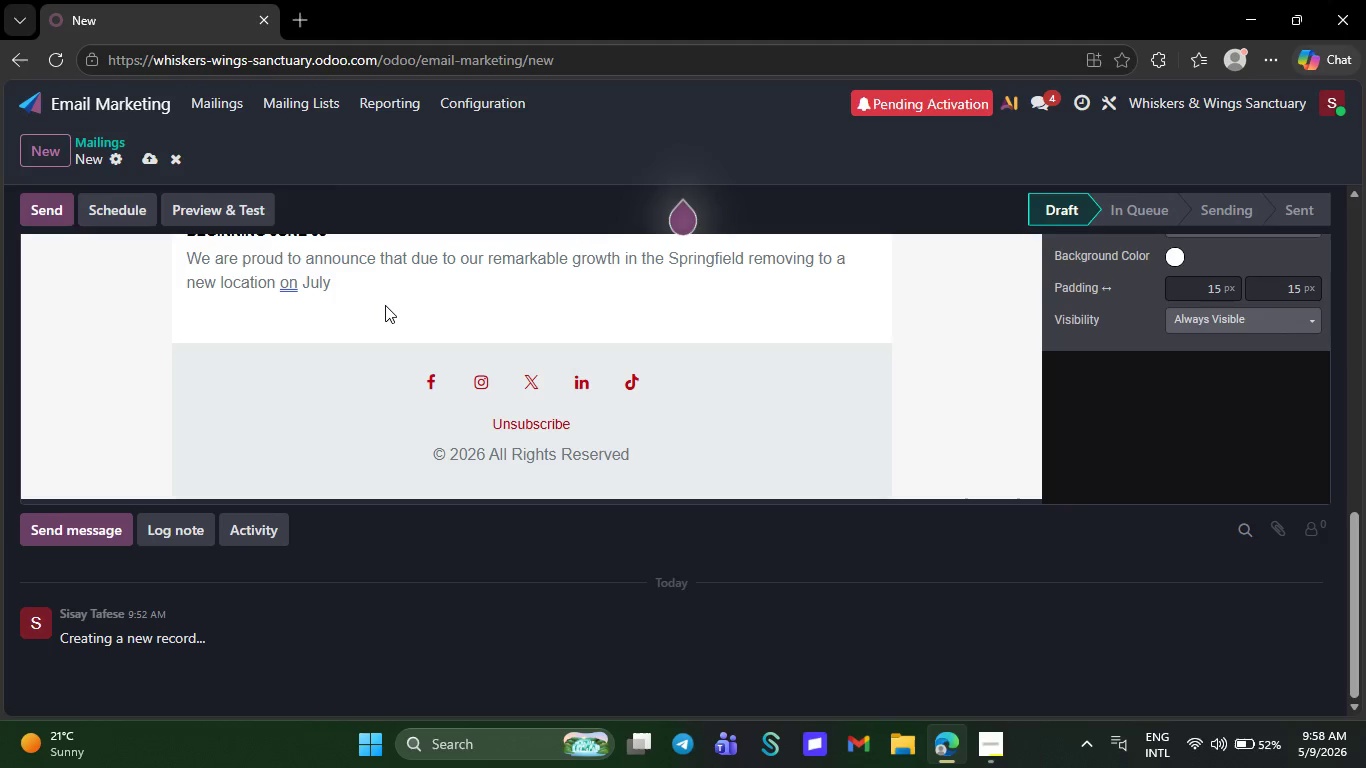 
key(Backspace)
 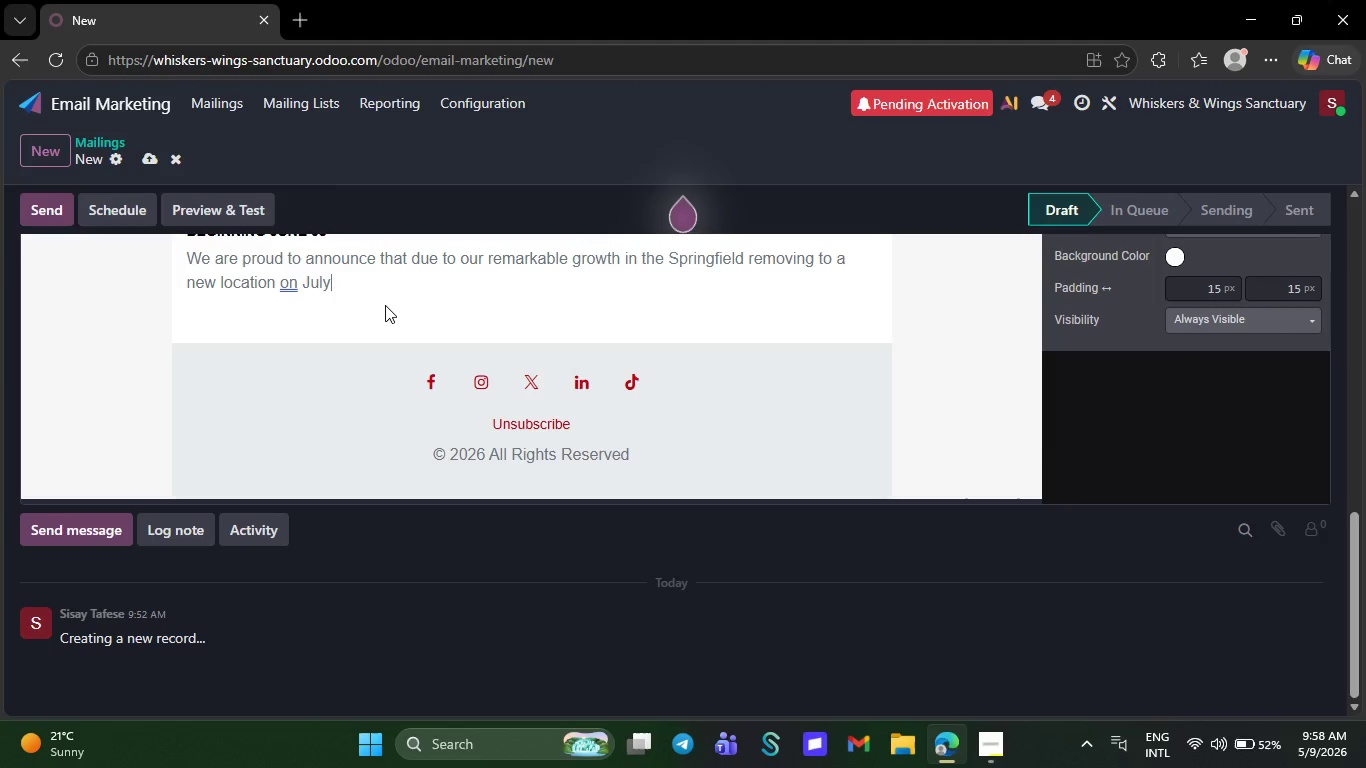 
key(Backspace)
 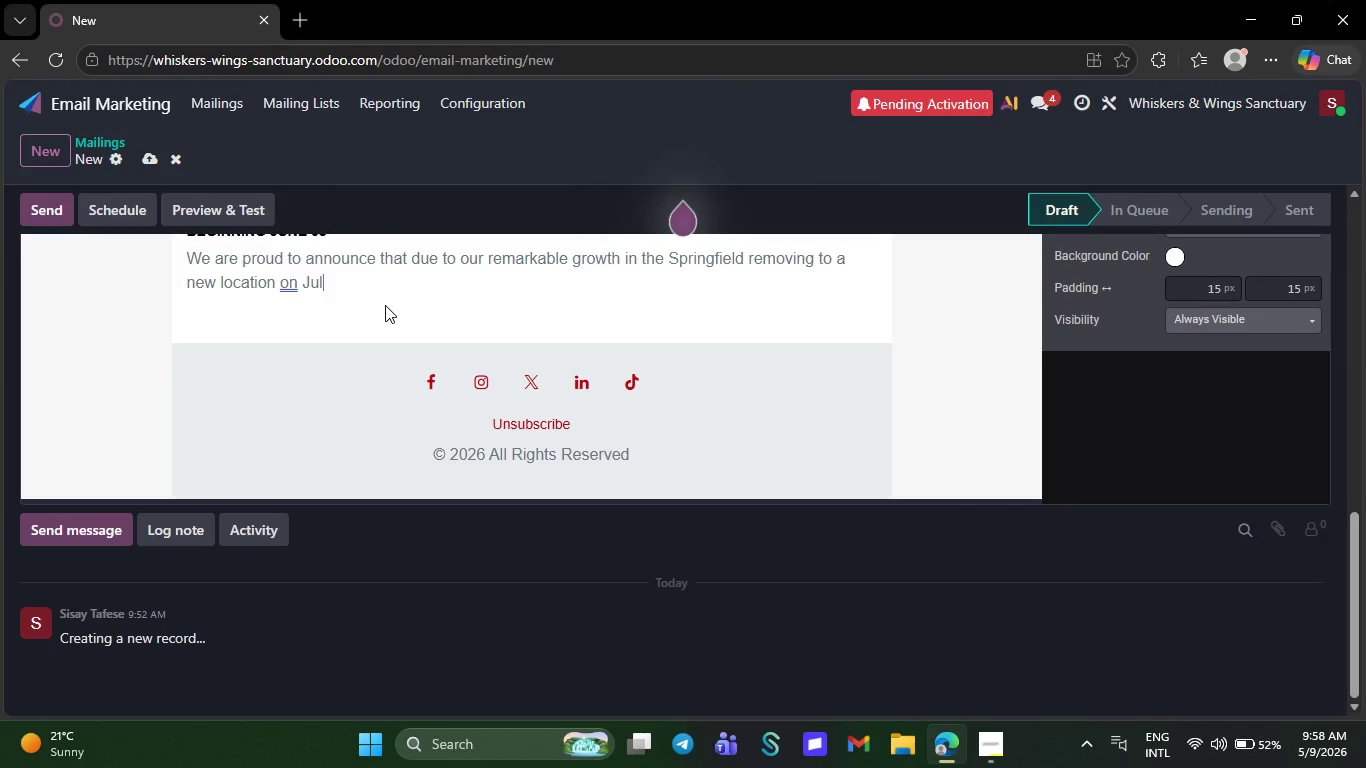 
key(Backspace)
 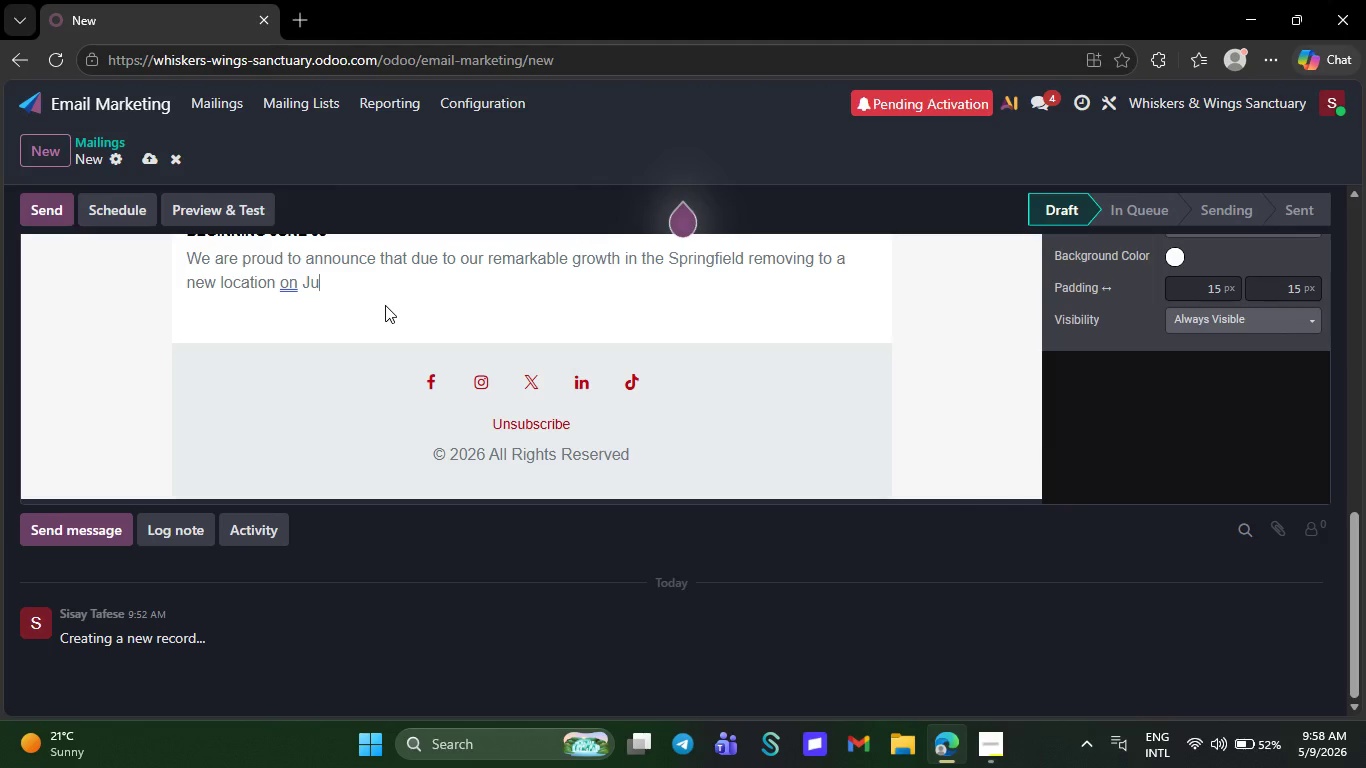 
key(Backspace)
 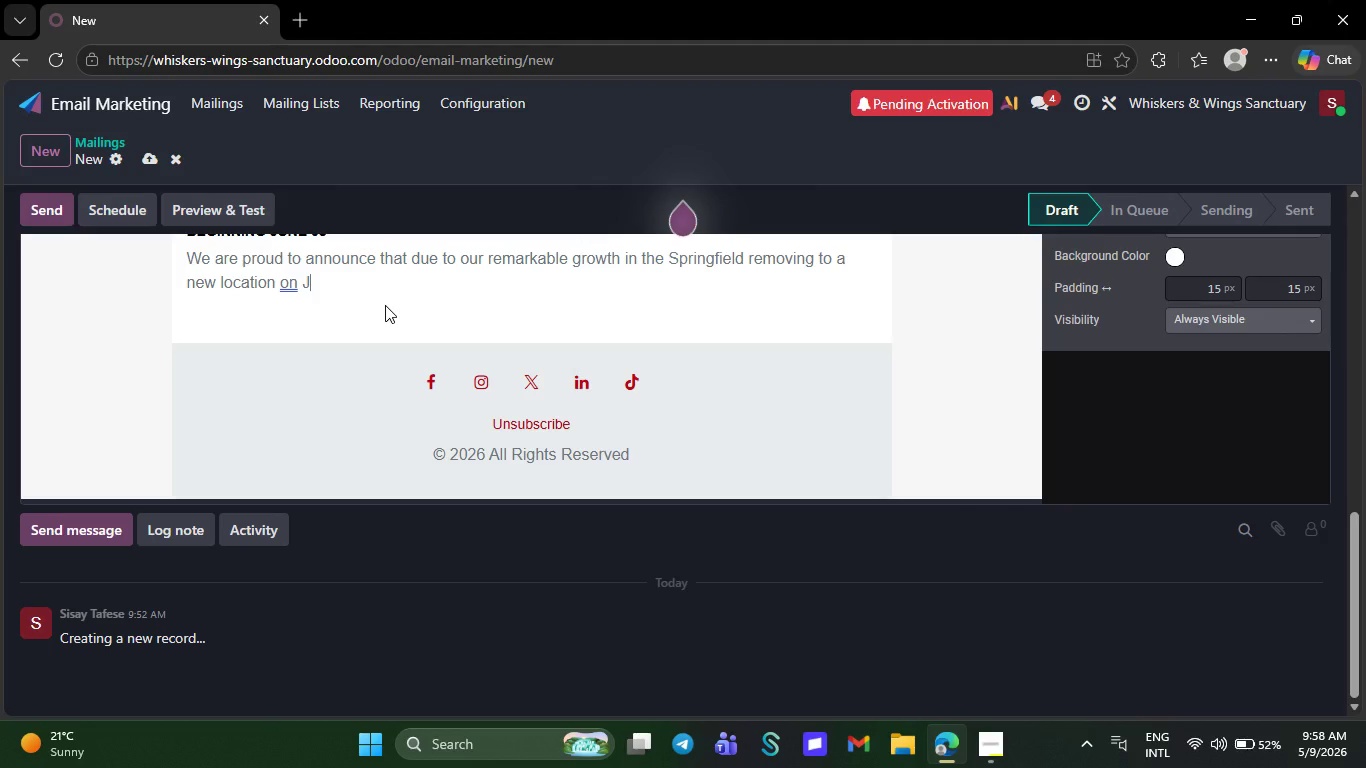 
key(Backspace)
 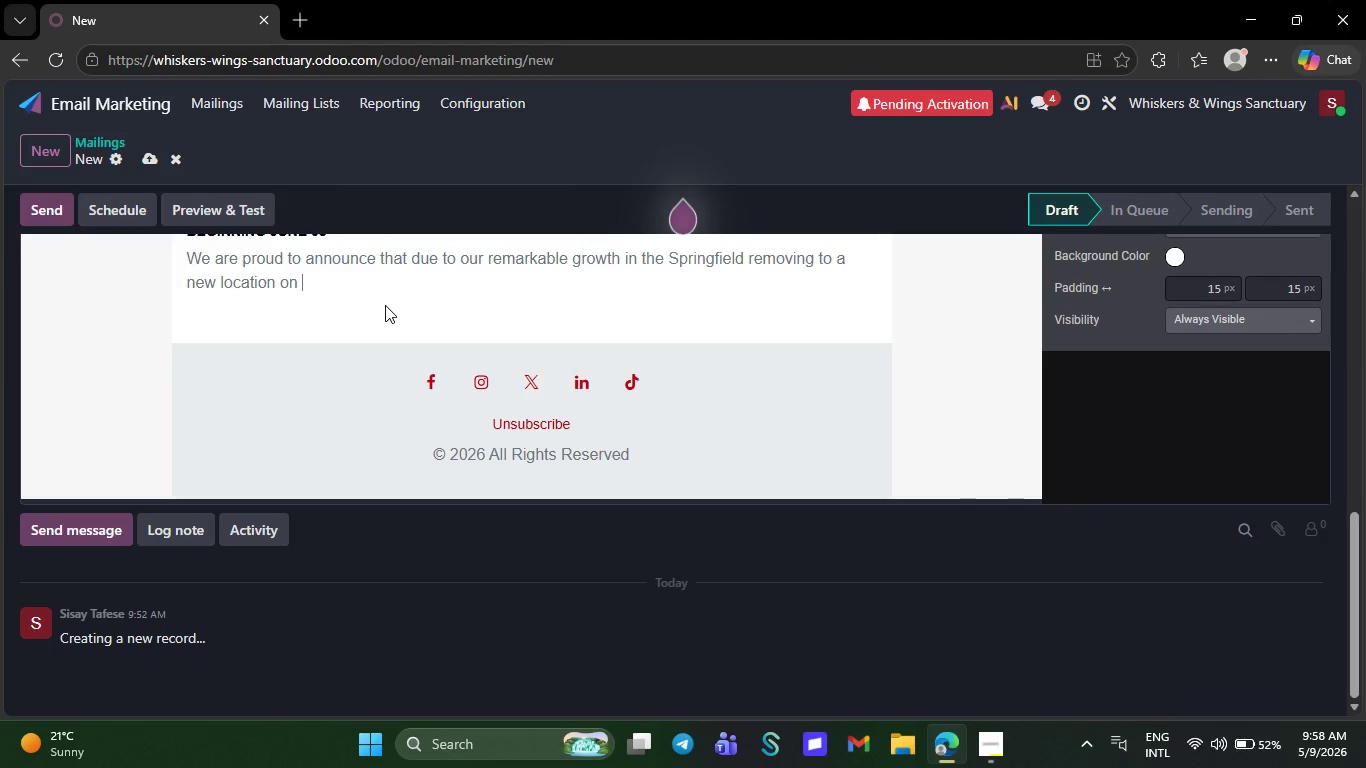 
hold_key(key=Backspace, duration=0.34)
 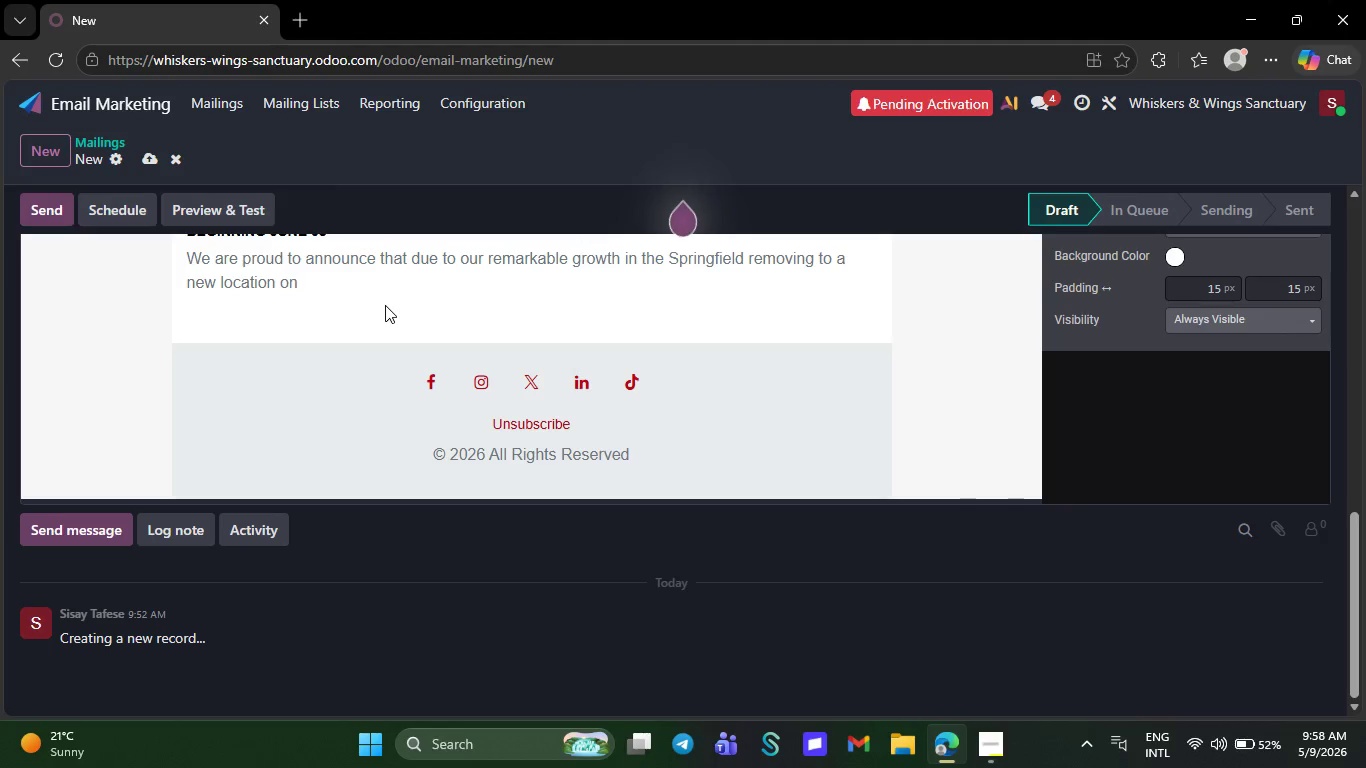 
key(Backspace)
 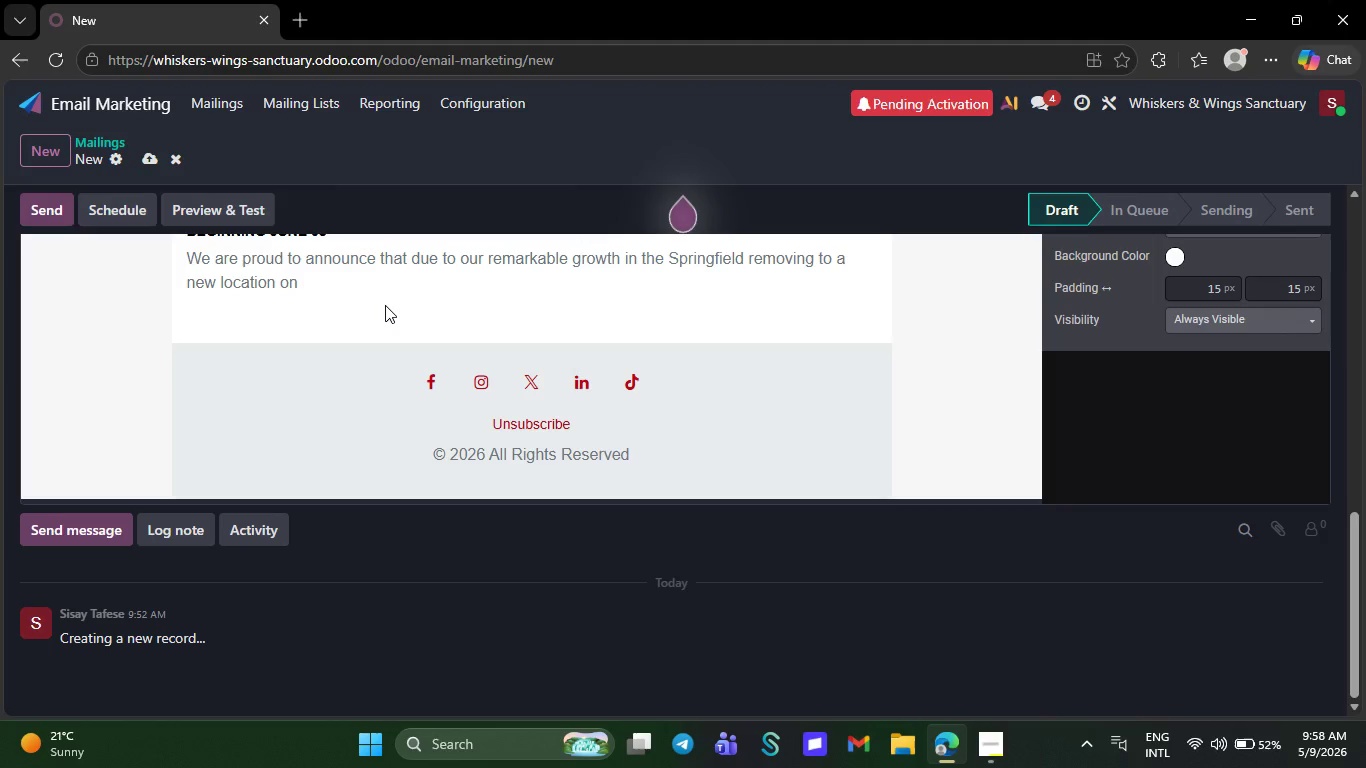 
key(Backspace)
 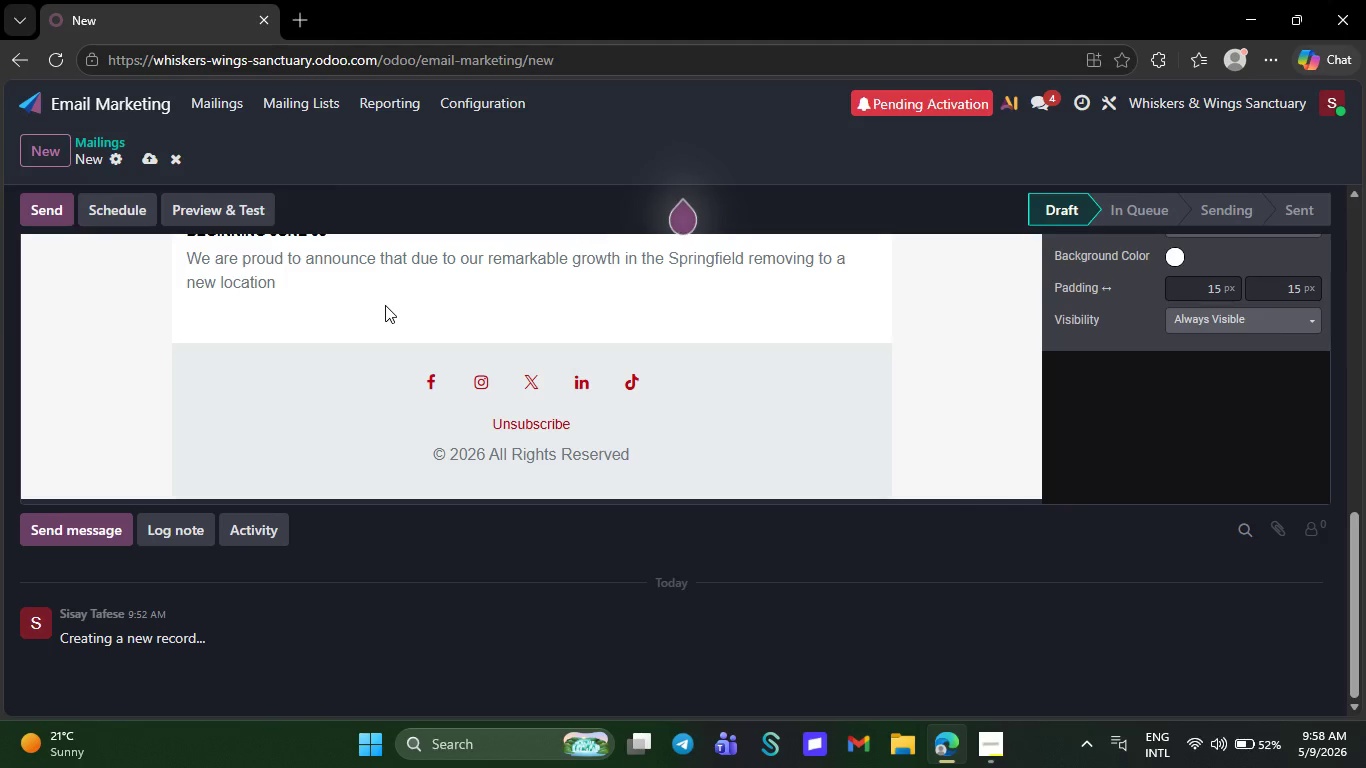 
key(Backspace)
 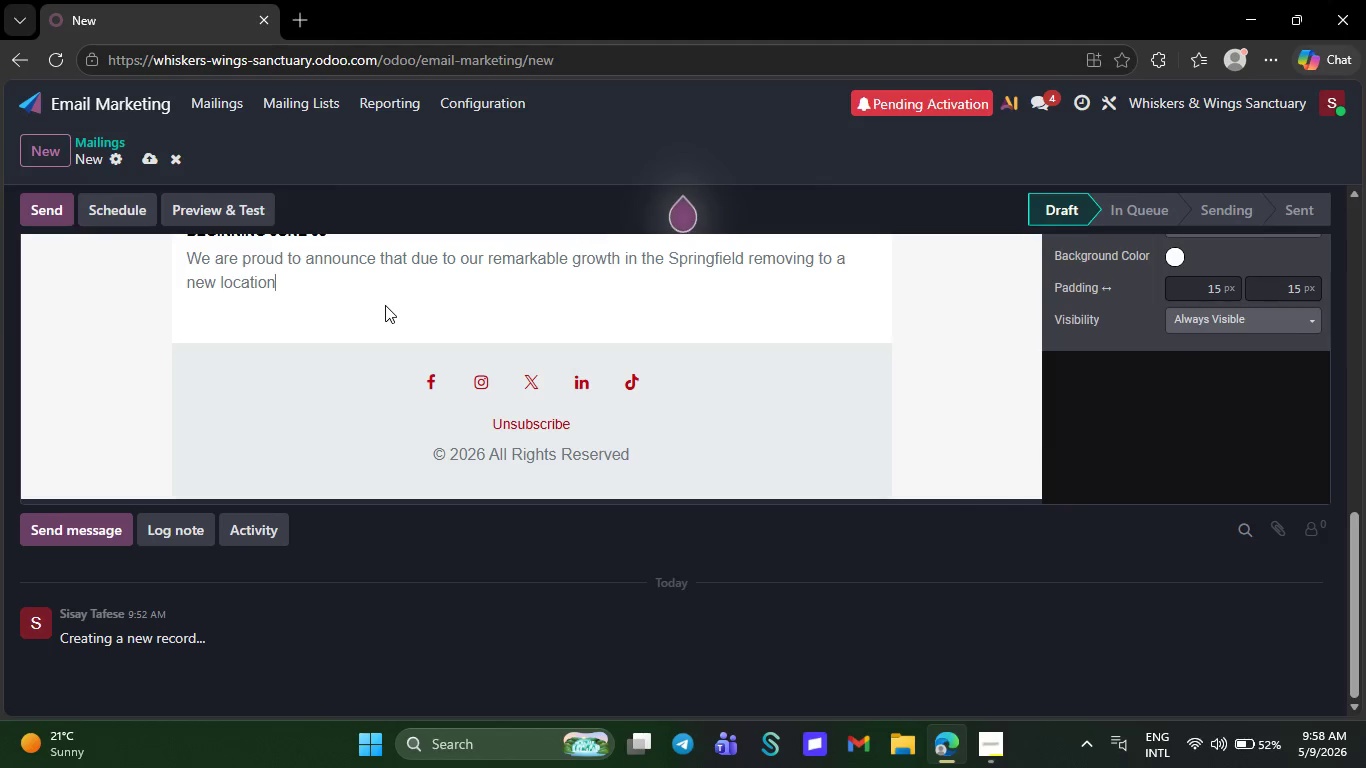 
key(Backspace)
 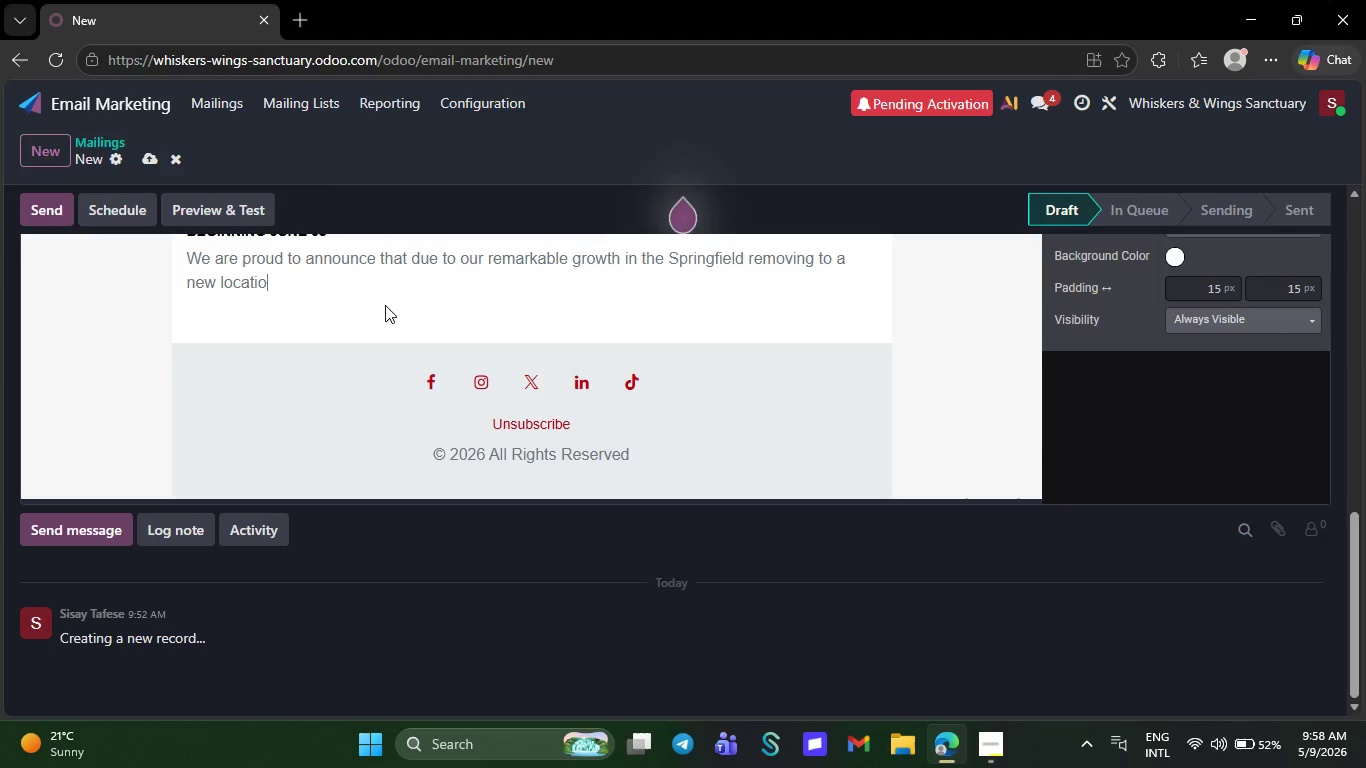 
key(Backspace)
 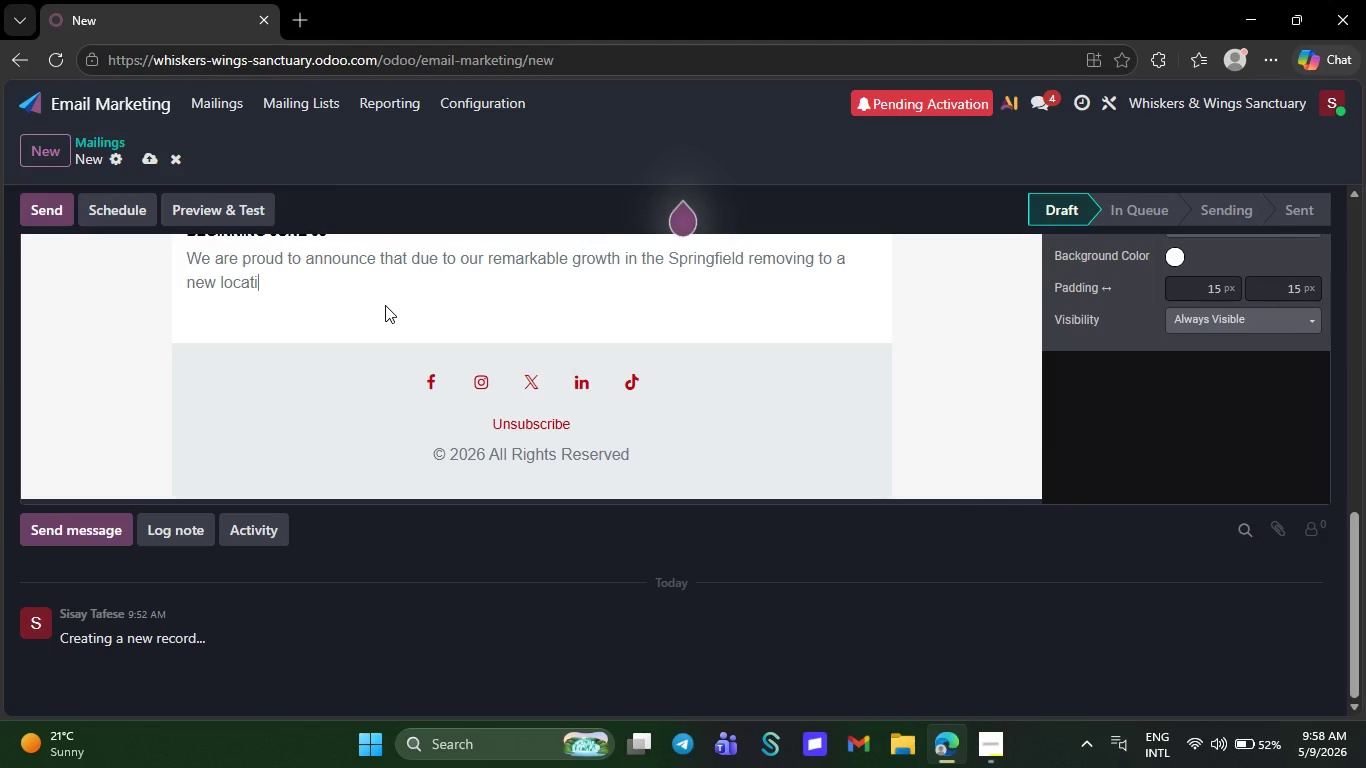 
key(Backspace)
 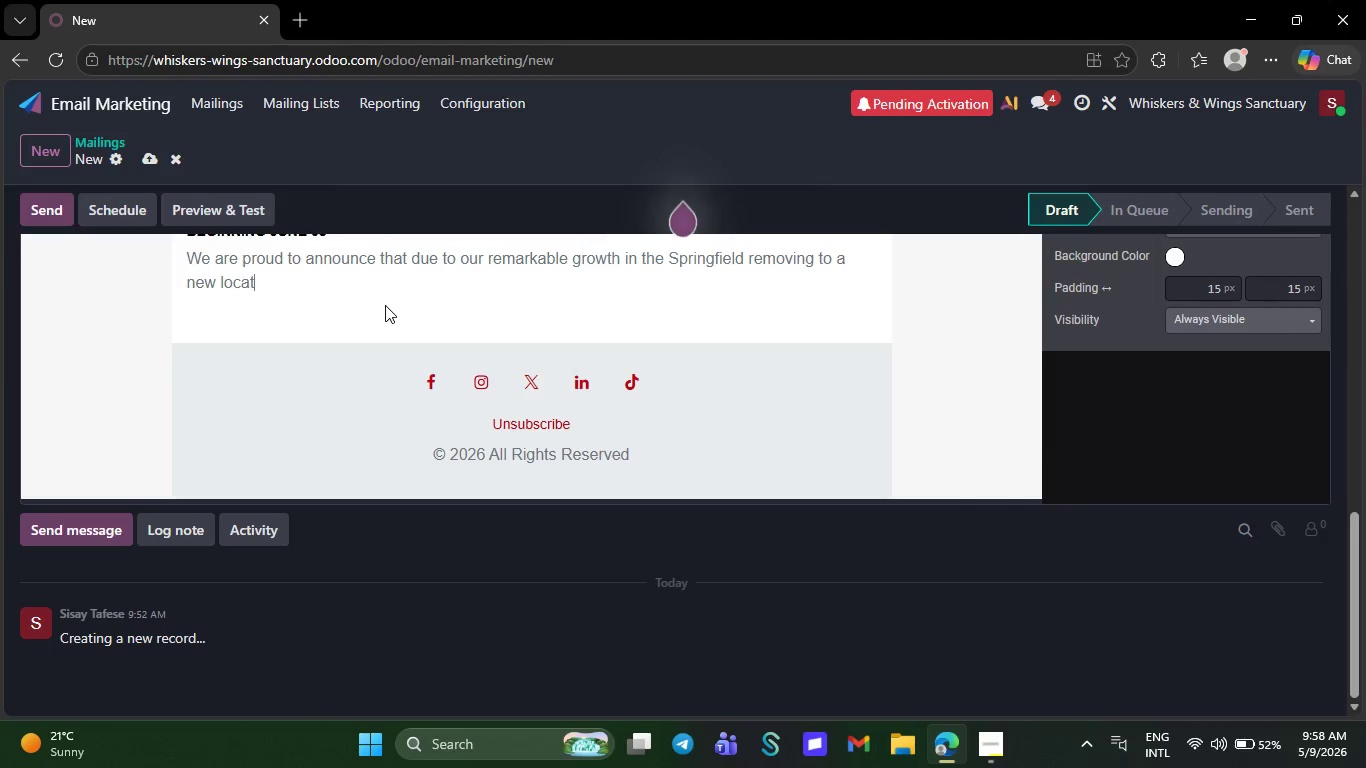 
key(Backspace)
 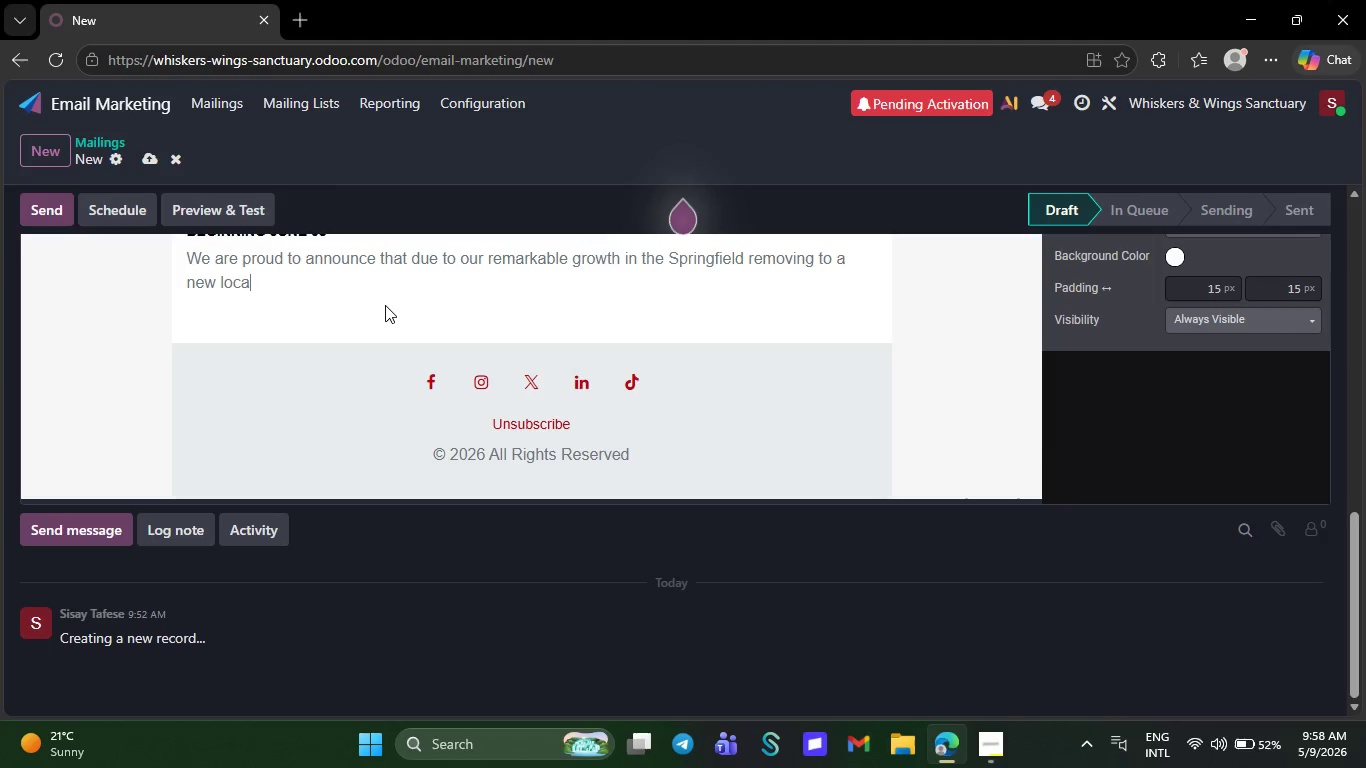 
key(Backspace)
 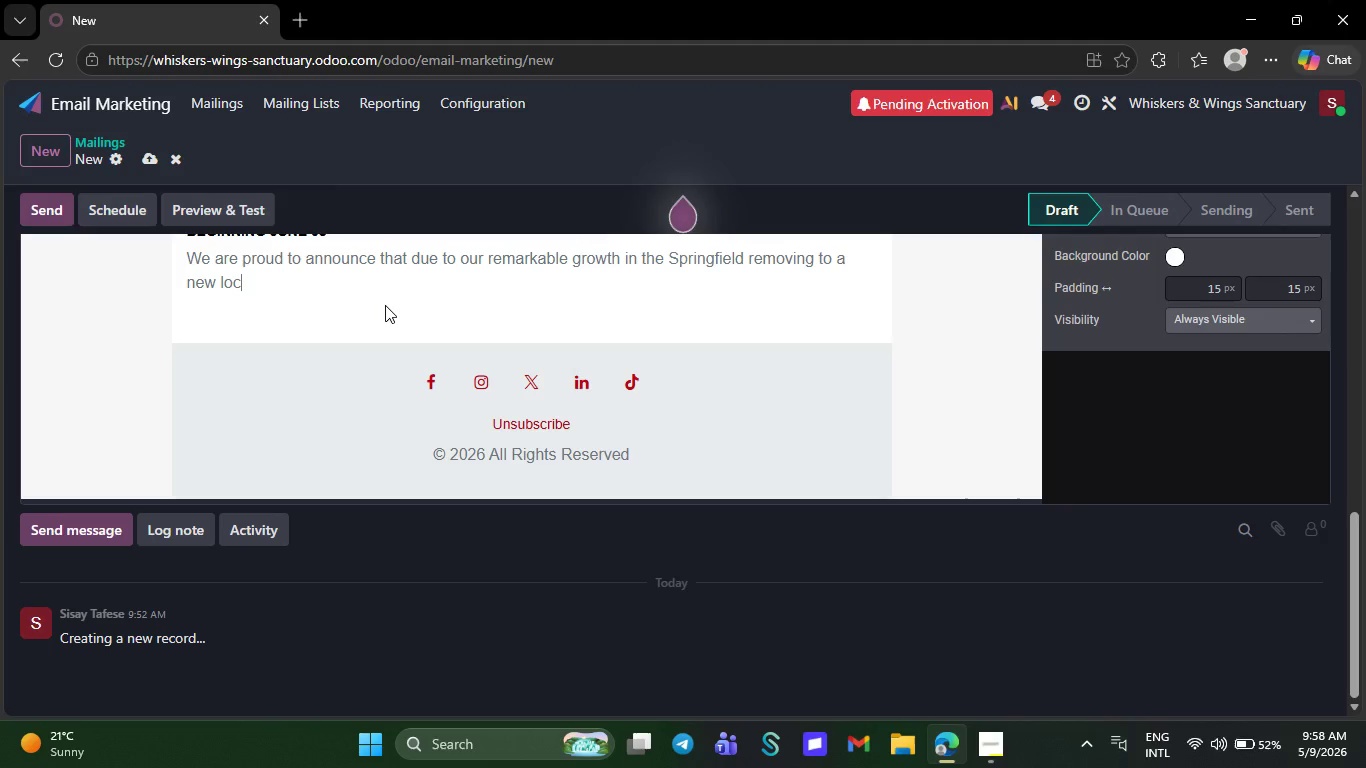 
key(Backspace)
 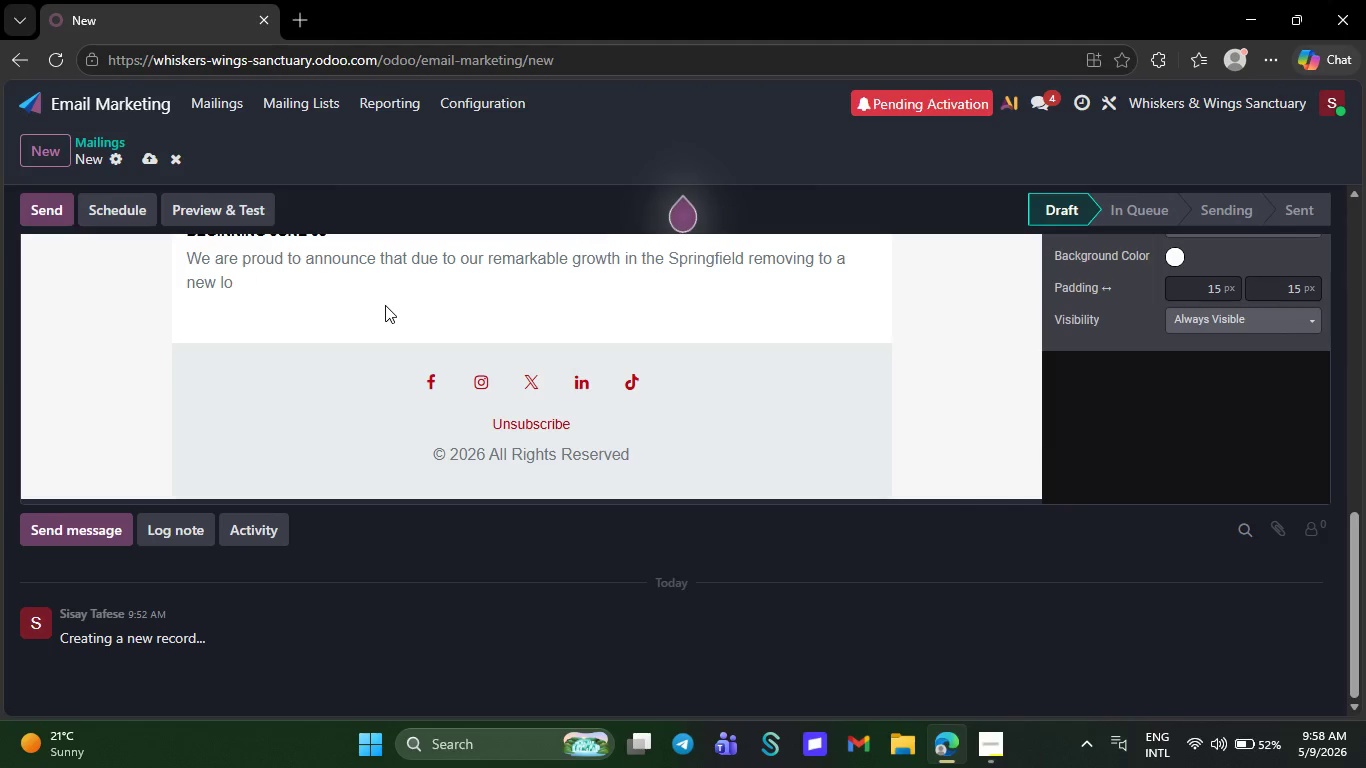 
key(Backspace)
 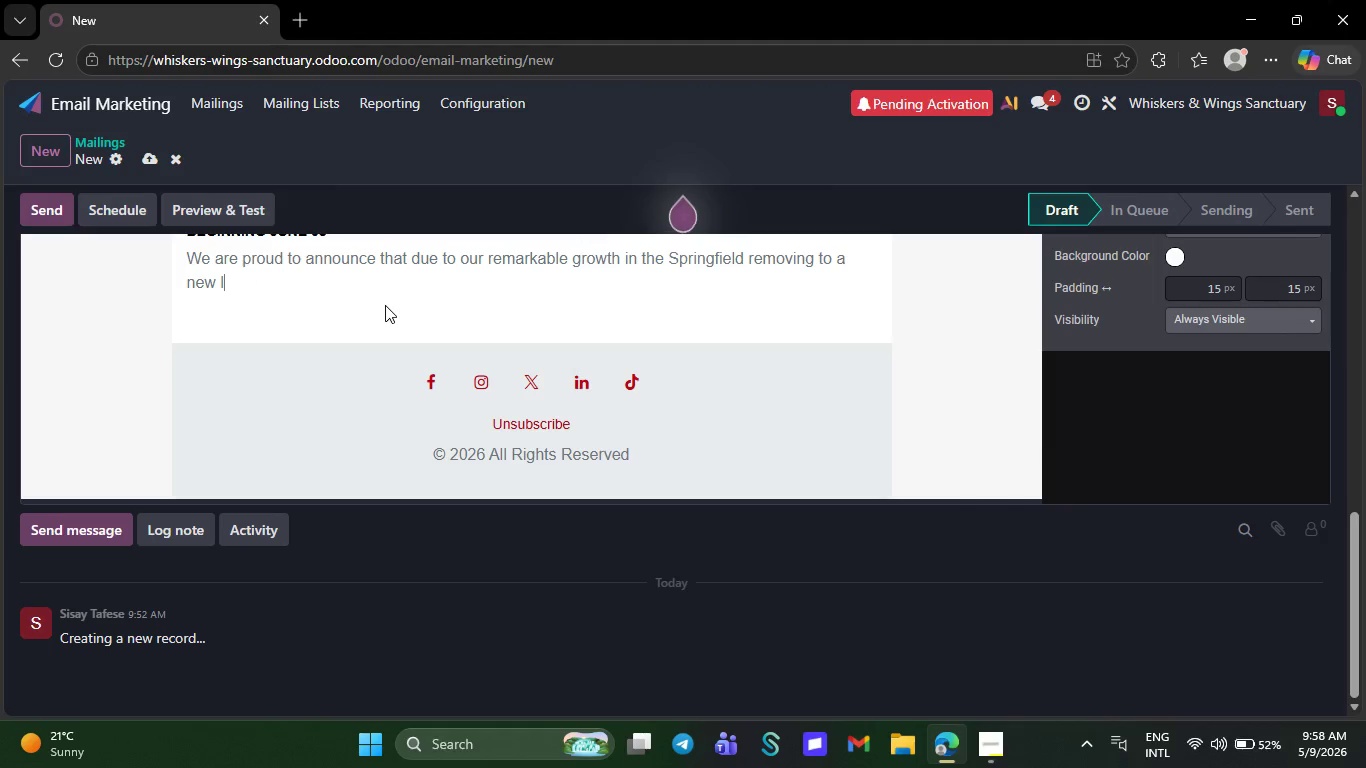 
key(Backspace)
 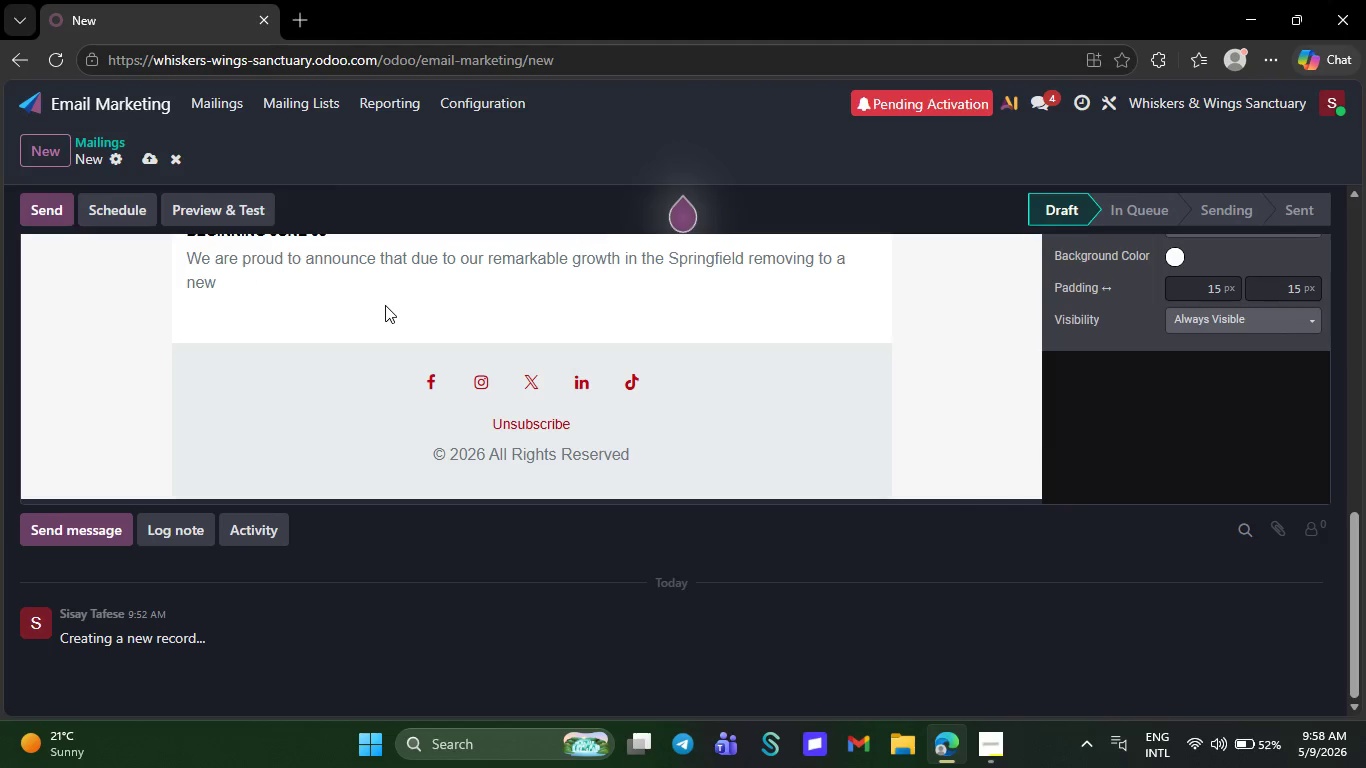 
key(Backspace)
 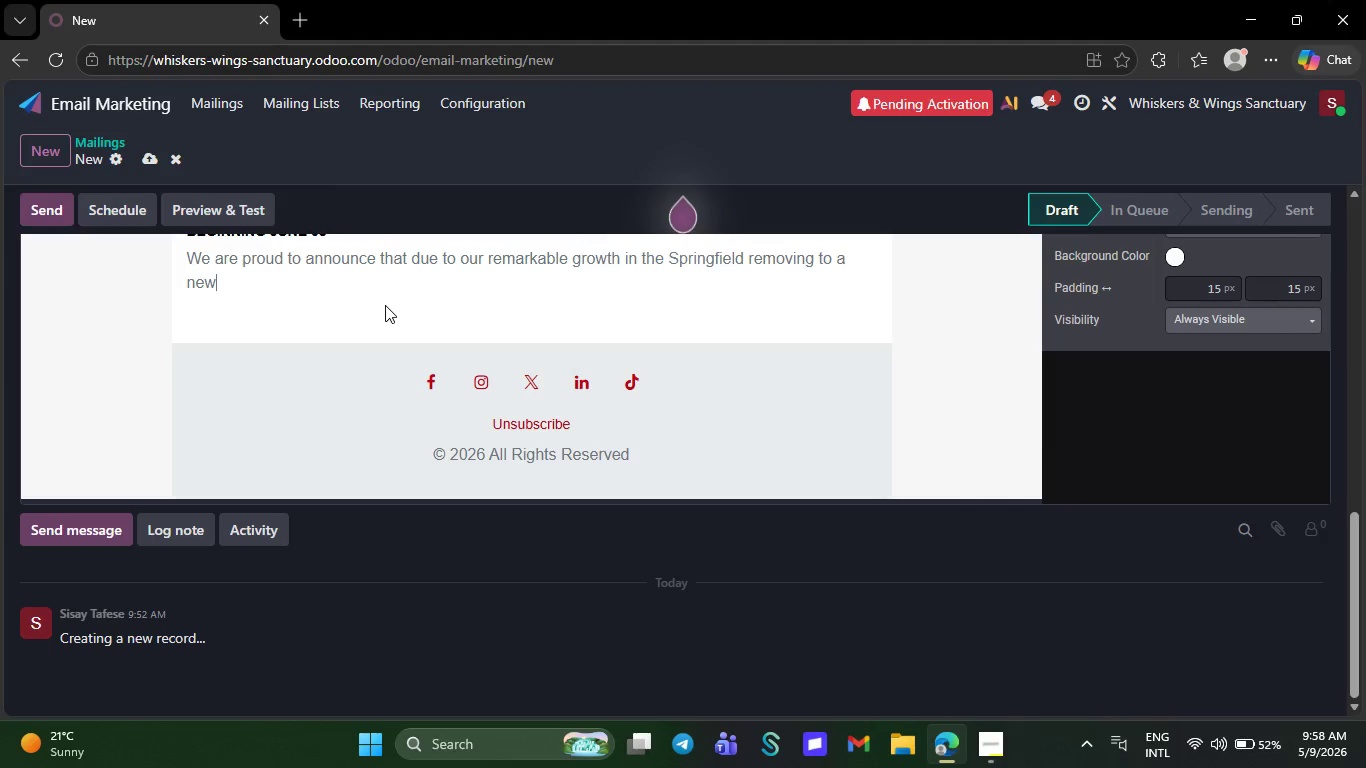 
key(Backspace)
 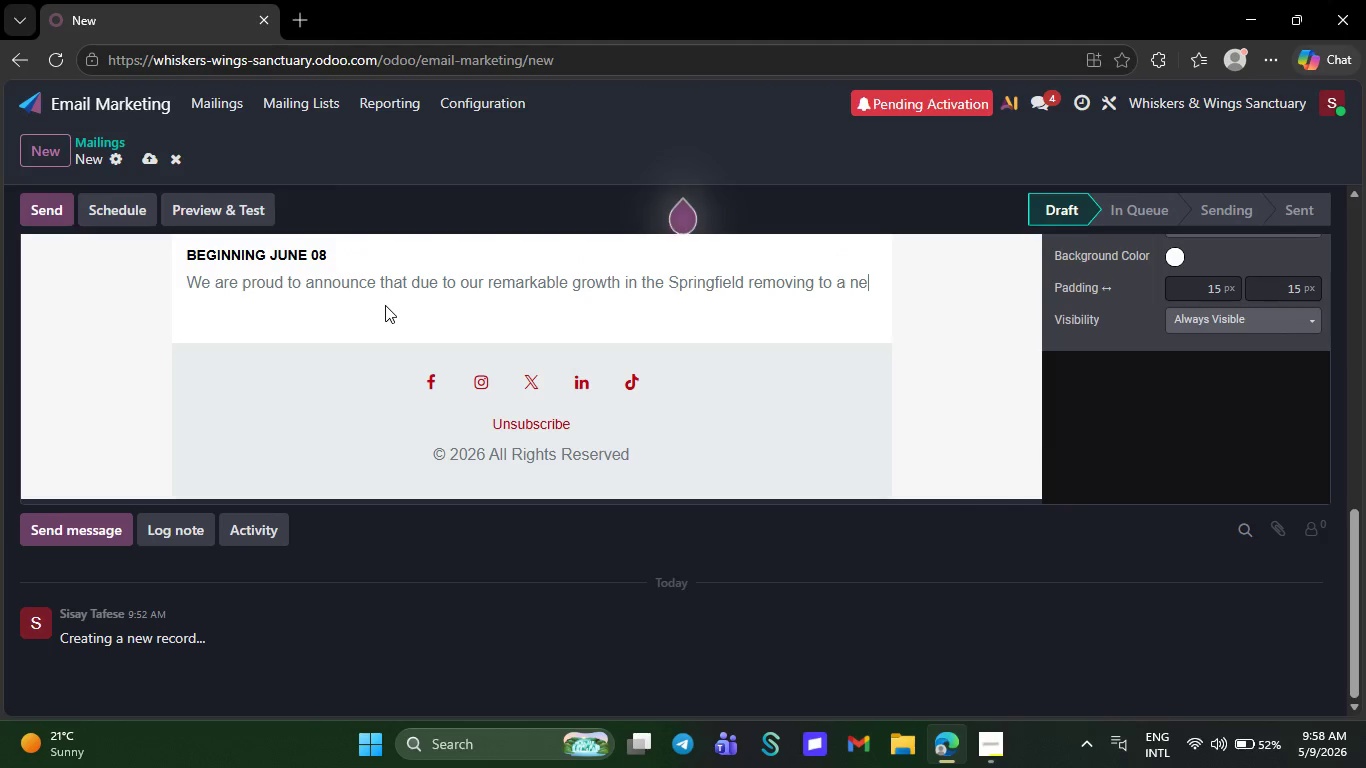 
key(Backspace)
 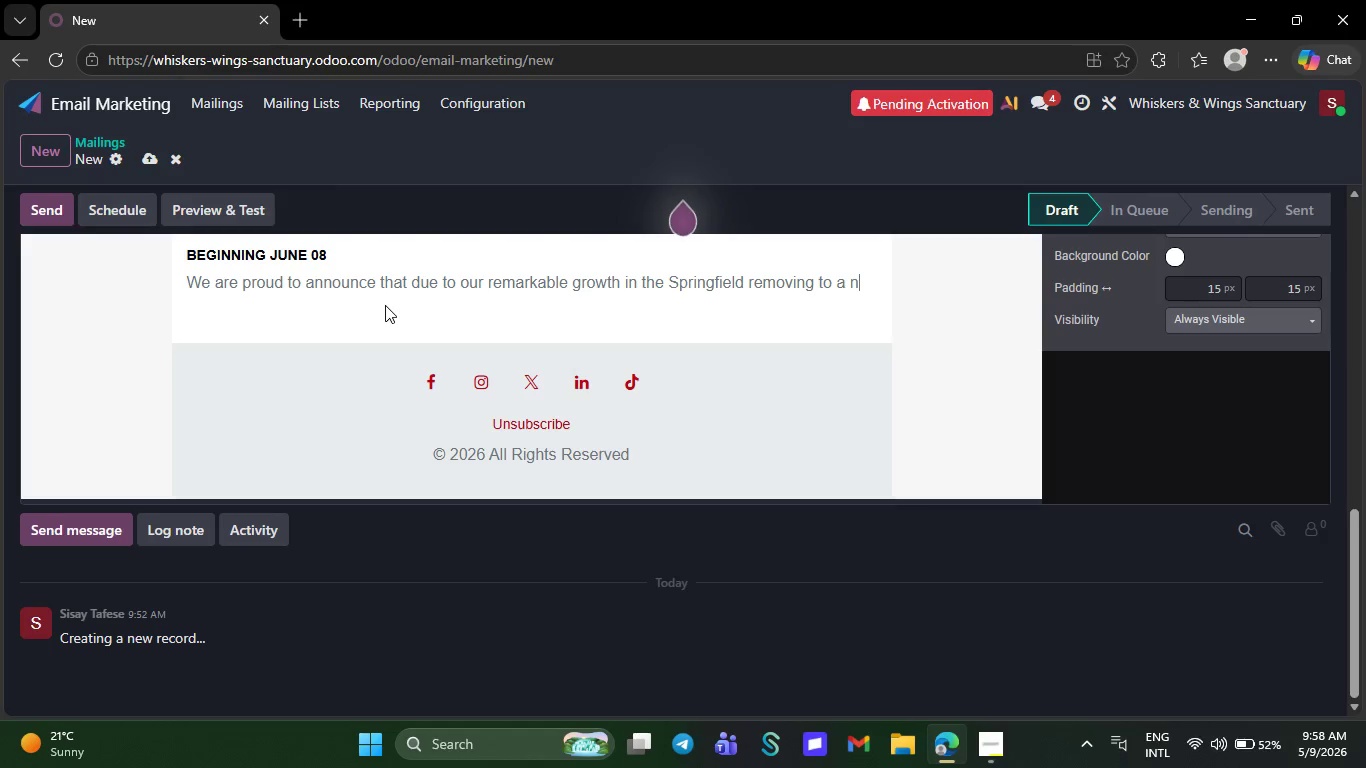 
key(Backspace)
 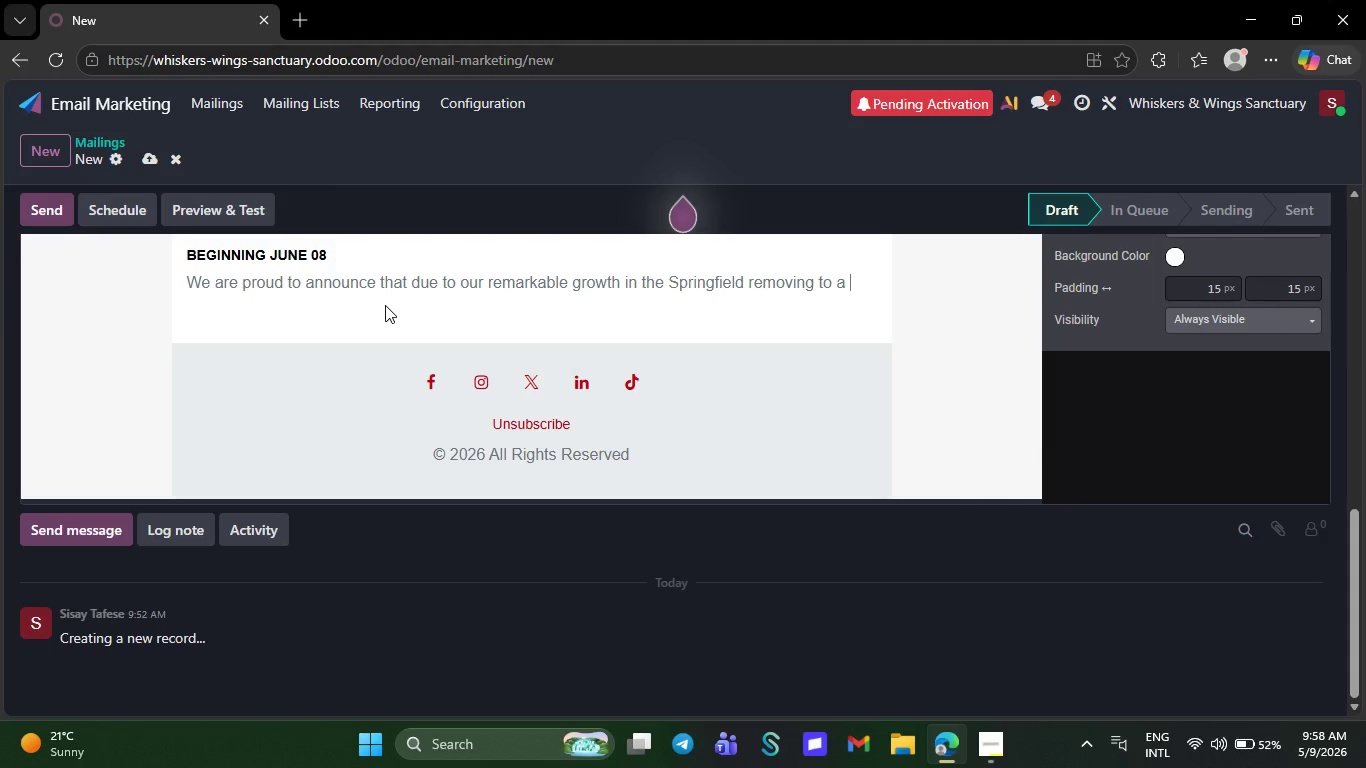 
key(Backspace)
 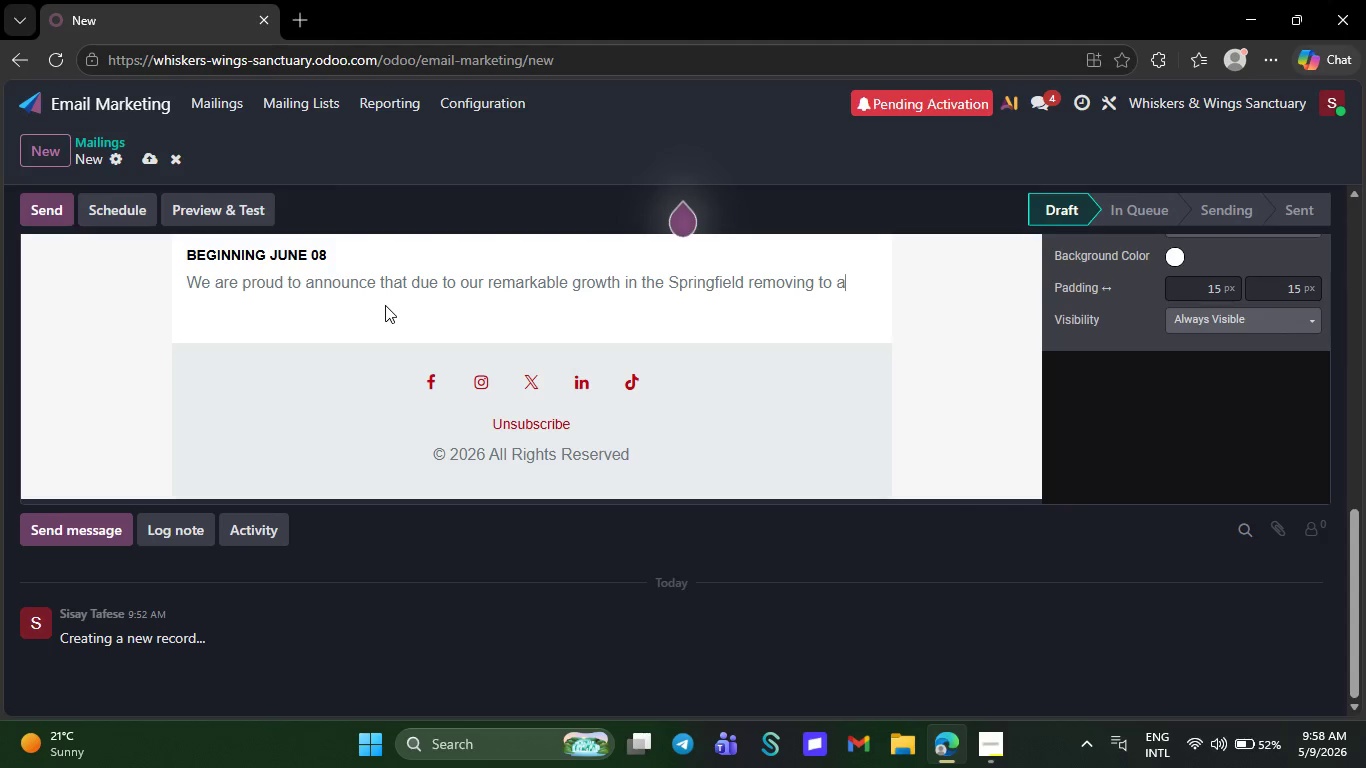 
key(Backspace)
 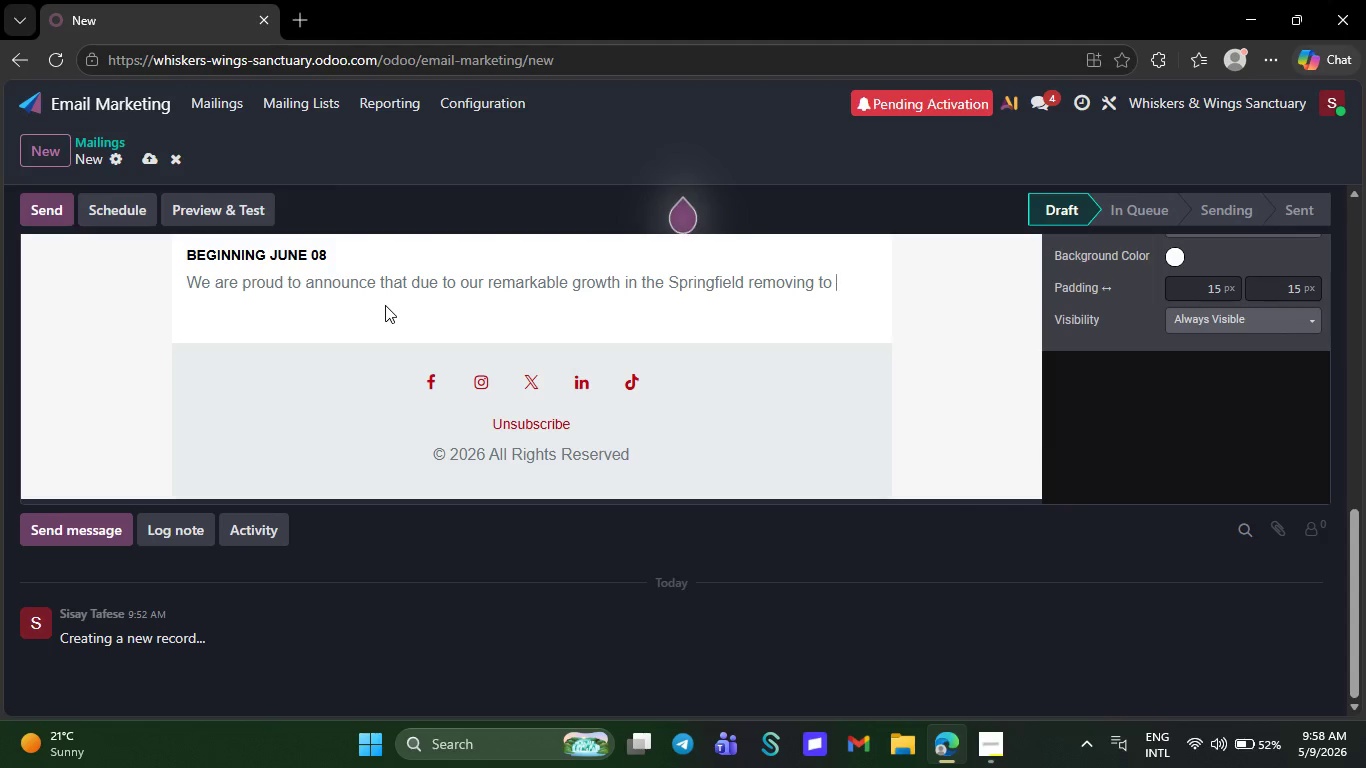 
key(Backspace)
 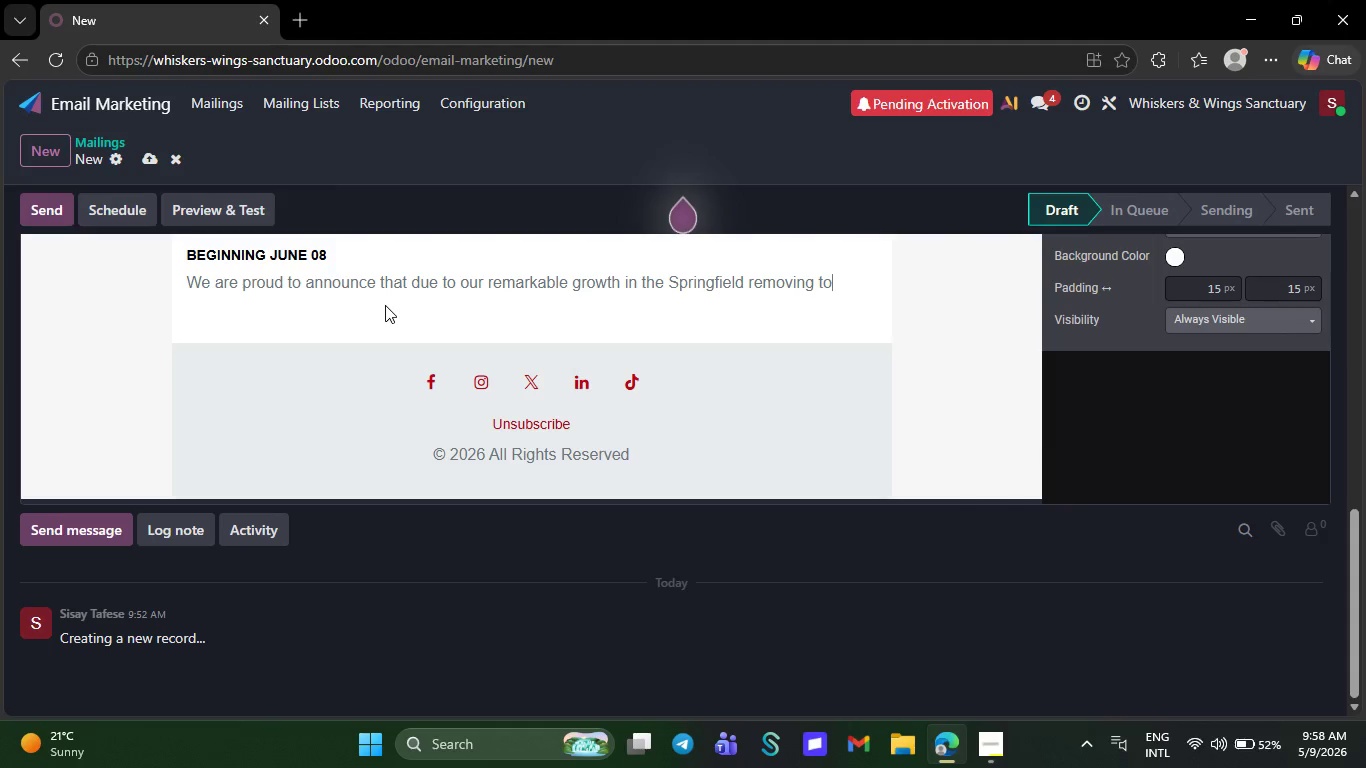 
key(Backspace)
 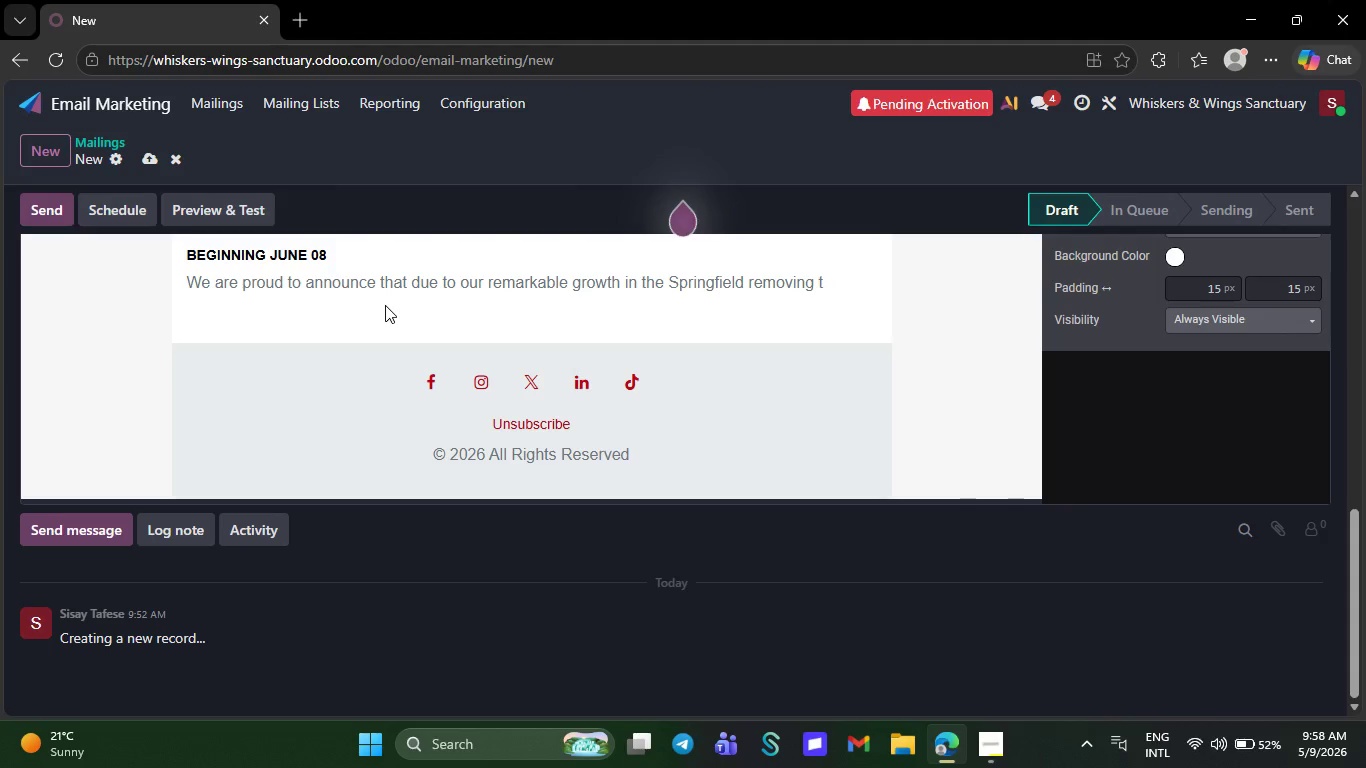 
key(Backspace)
 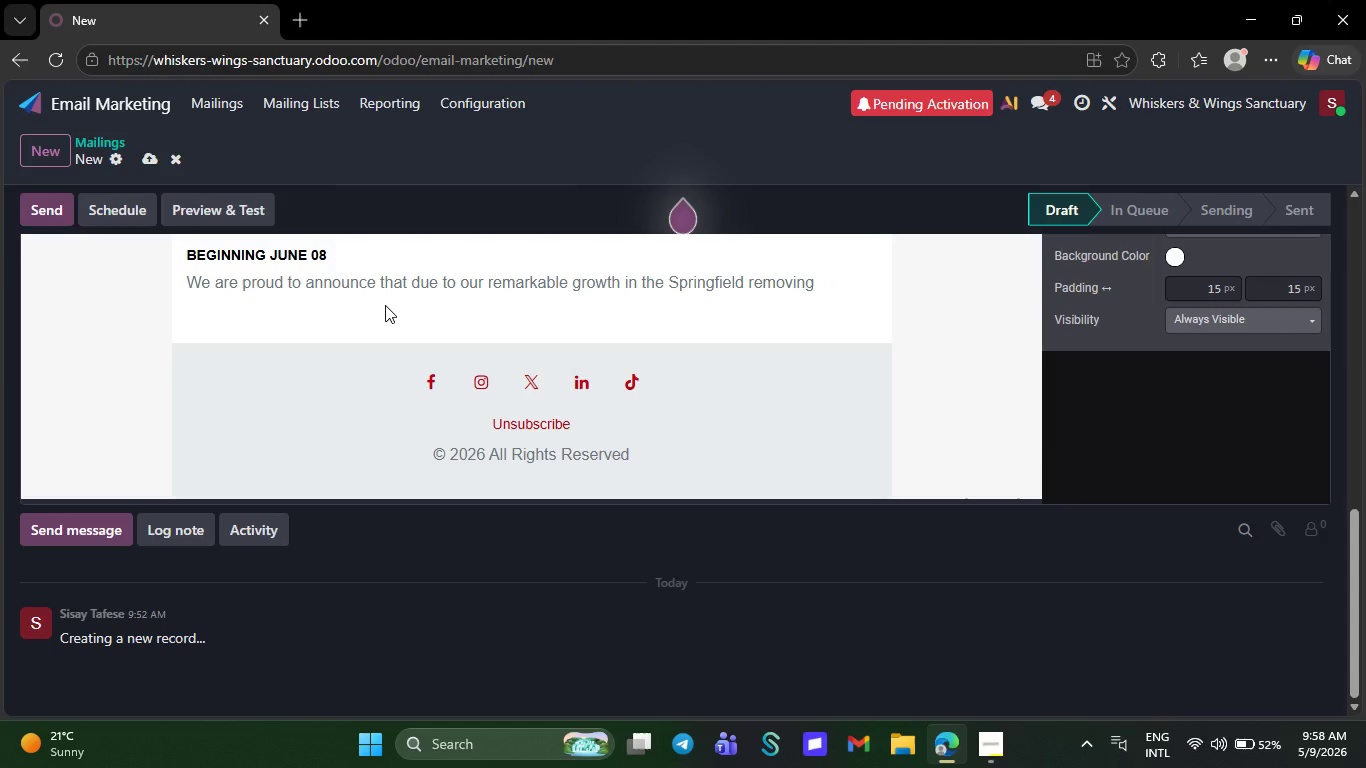 
key(Backspace)
 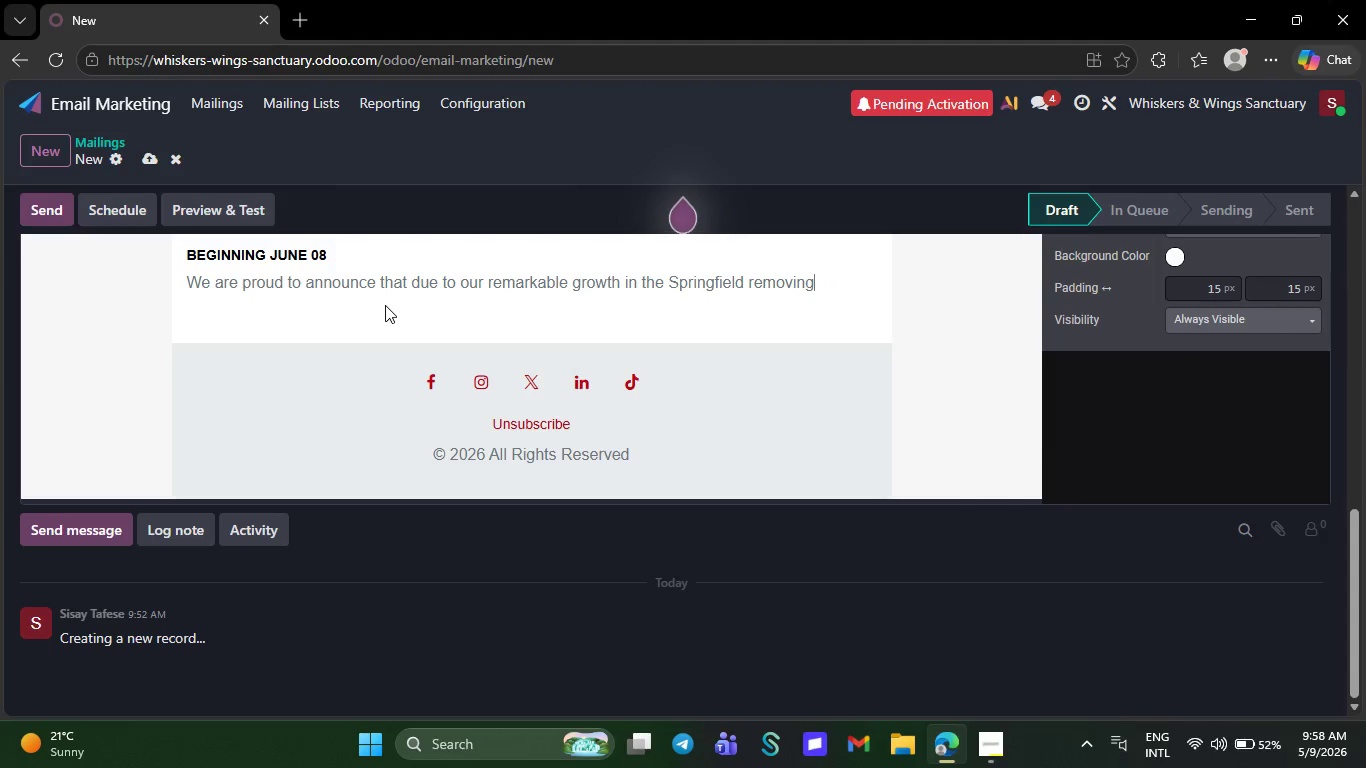 
key(Backspace)
 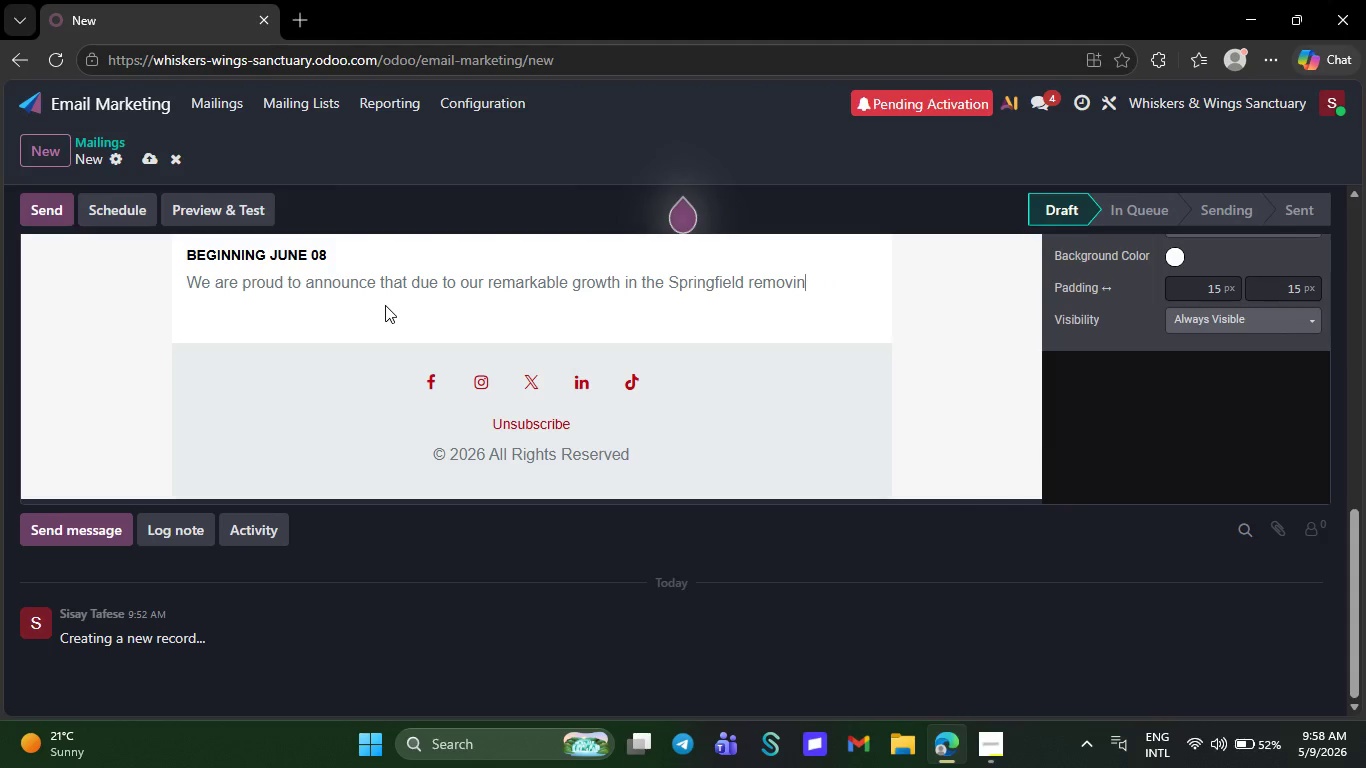 
key(Backspace)
 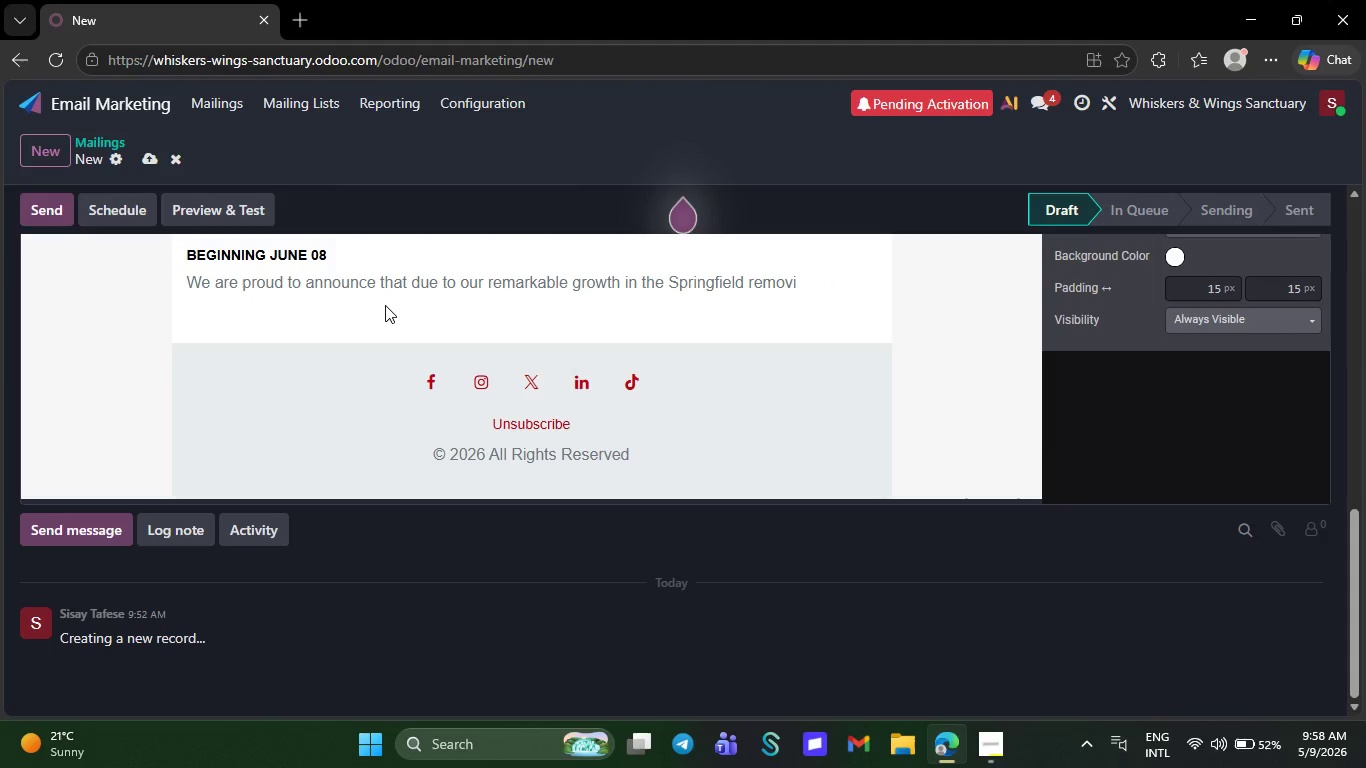 
key(Backspace)
 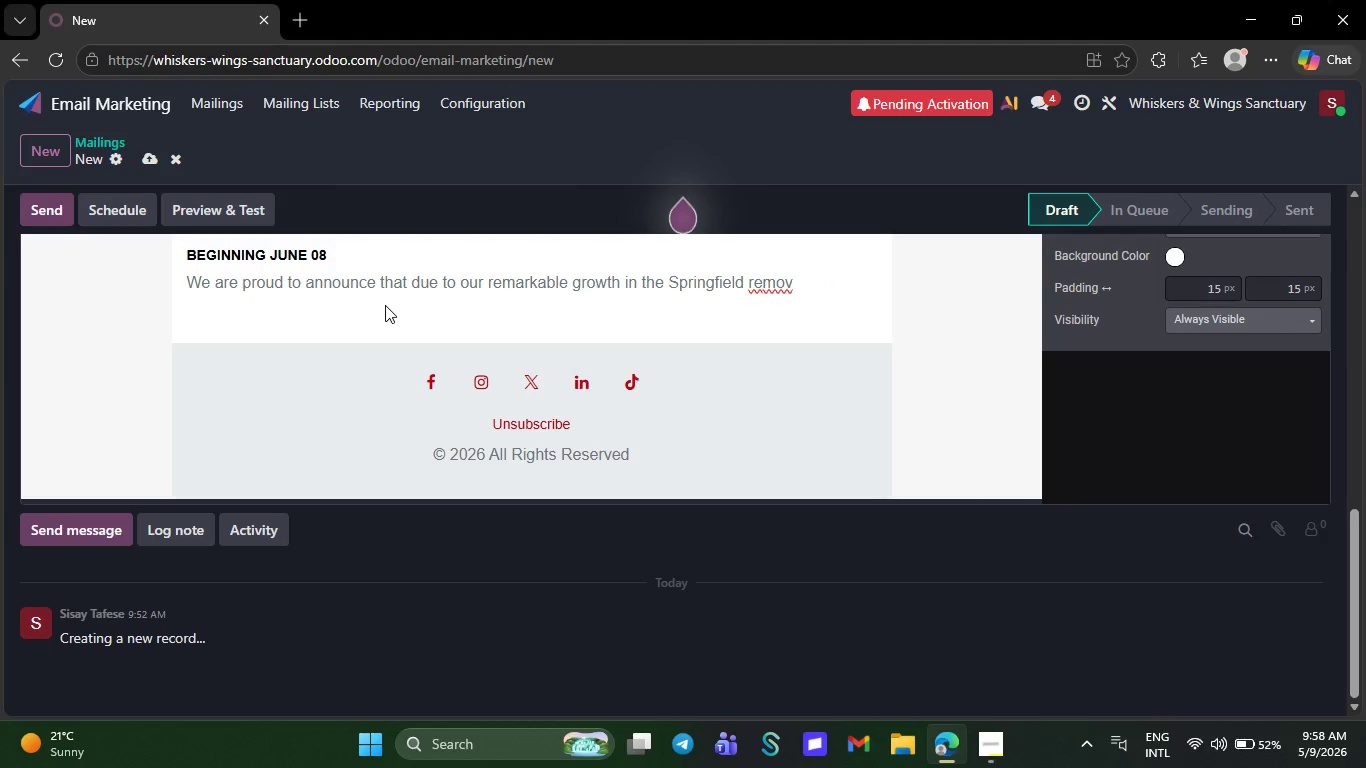 
key(Backspace)
 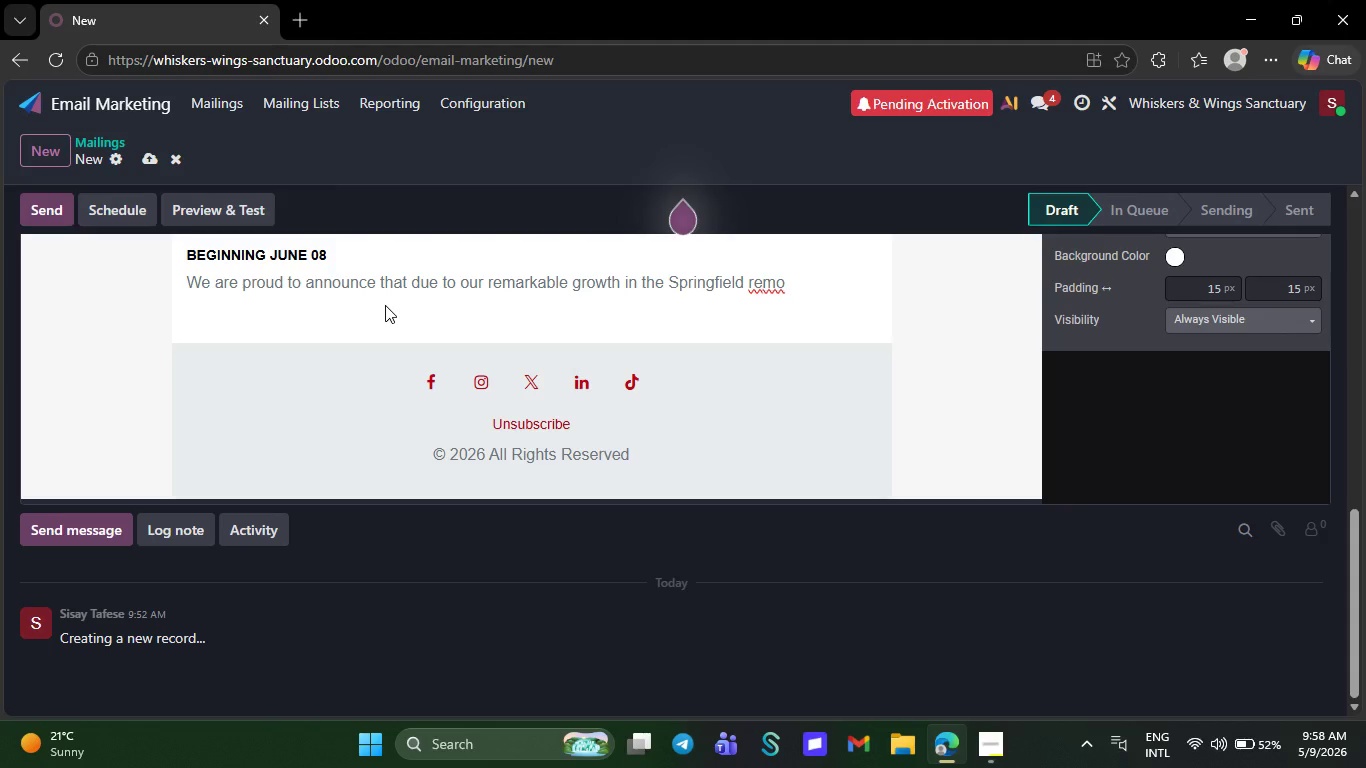 
key(Backspace)
 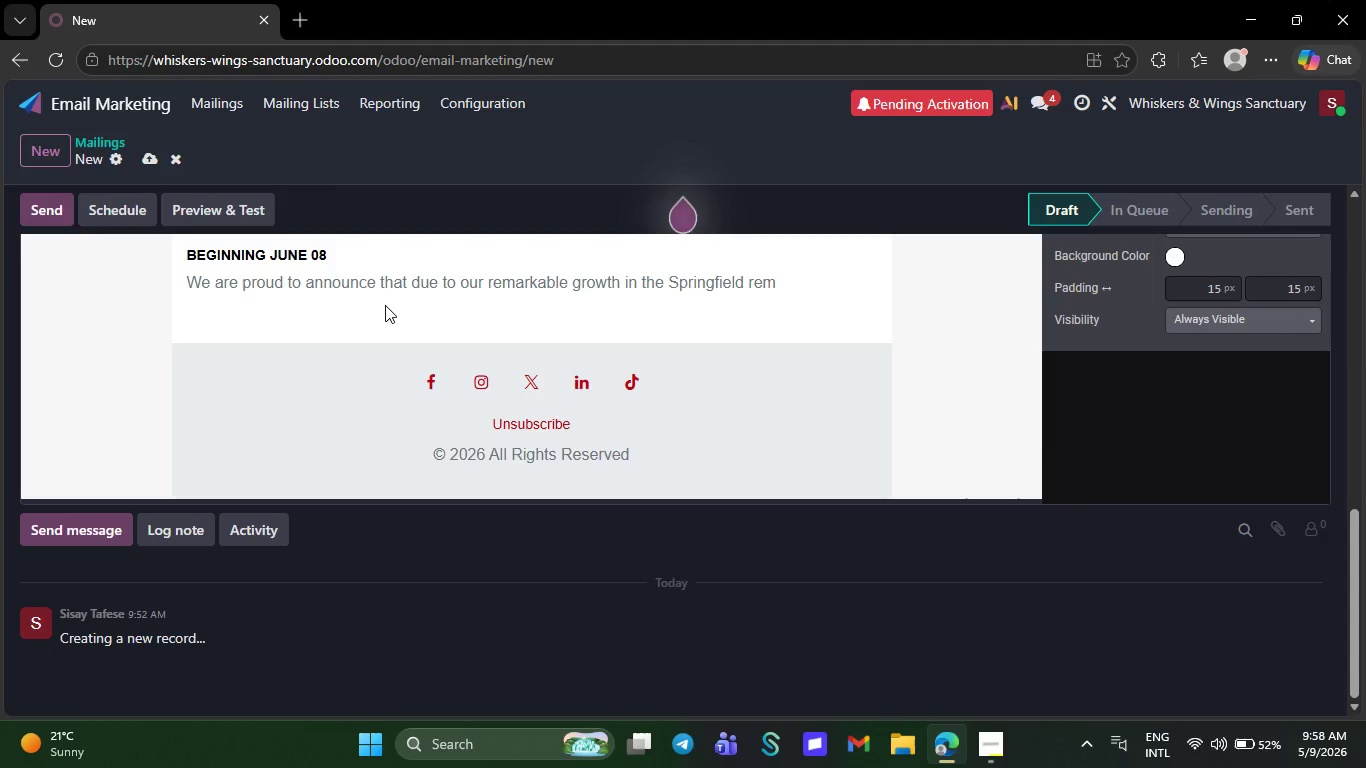 
key(Backspace)
 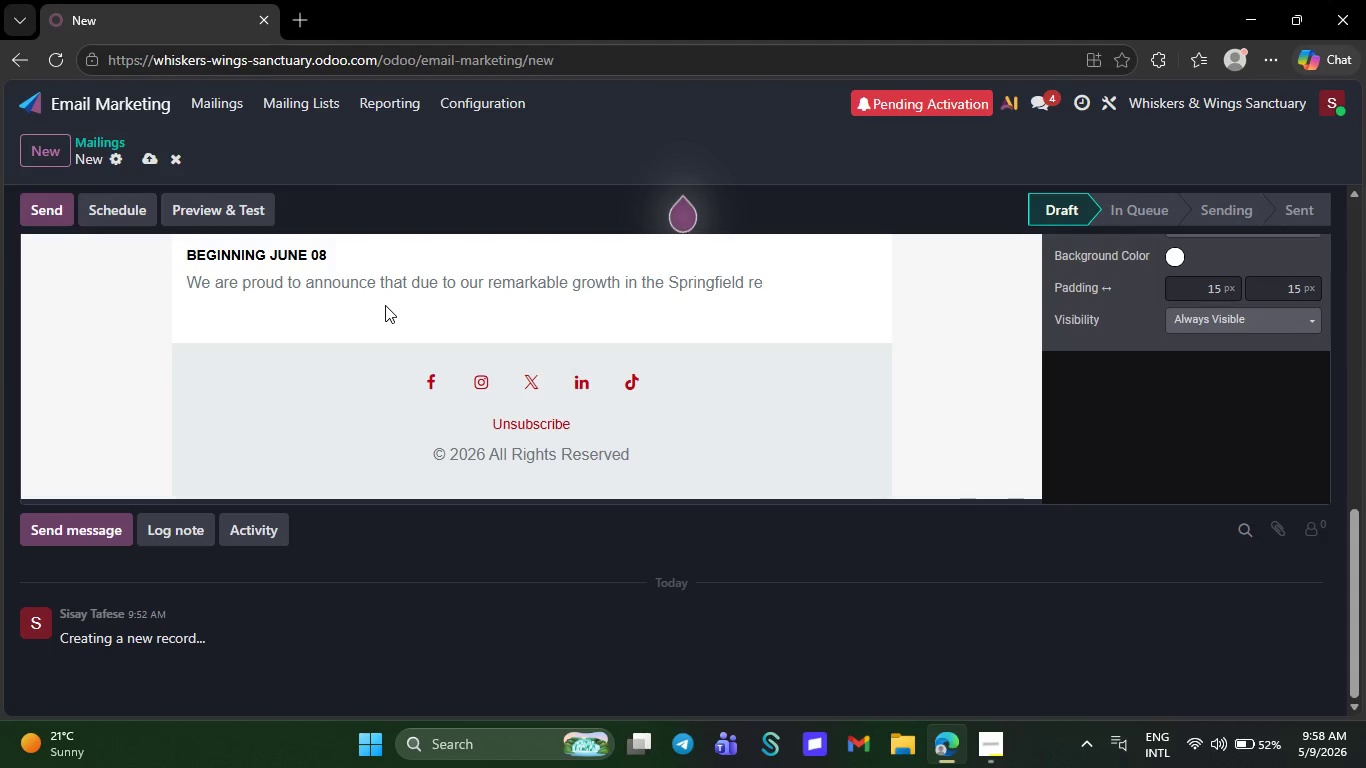 
key(Backspace)
 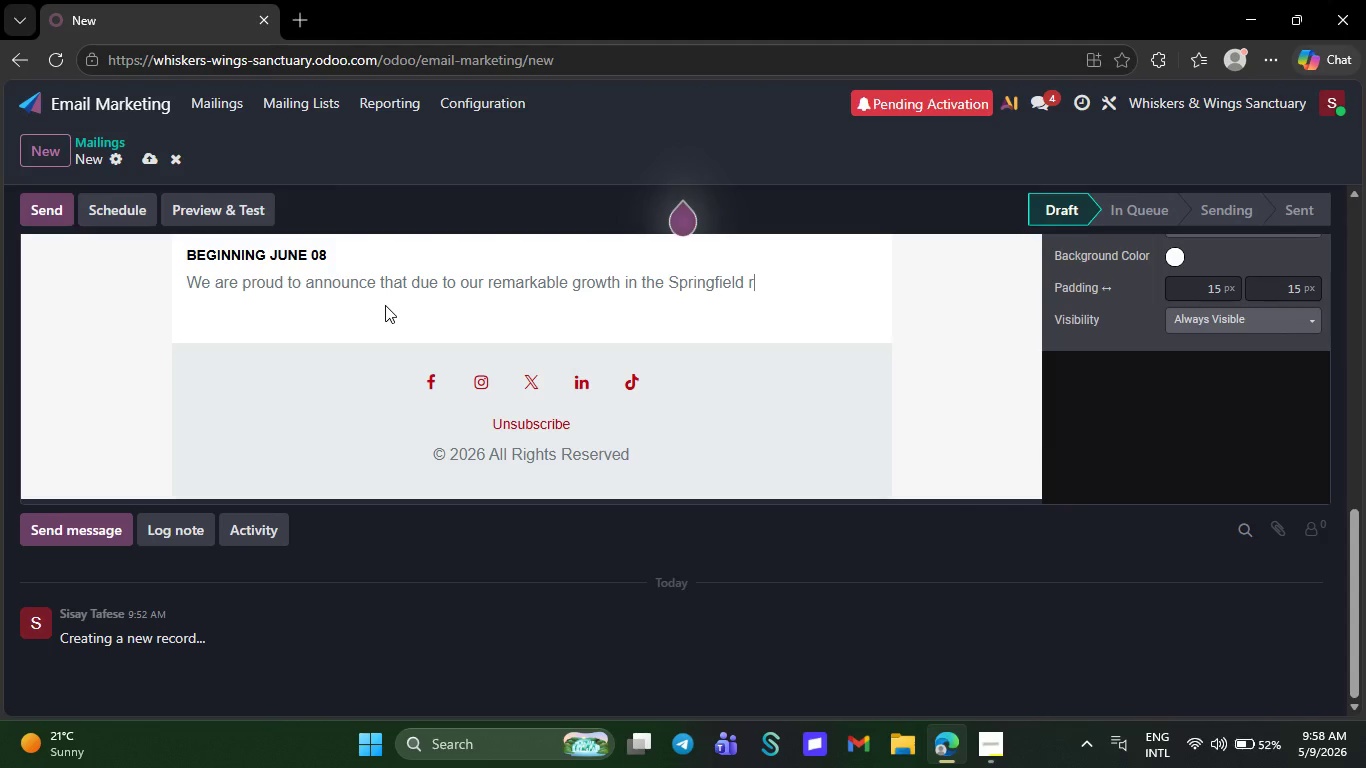 
key(Backspace)
 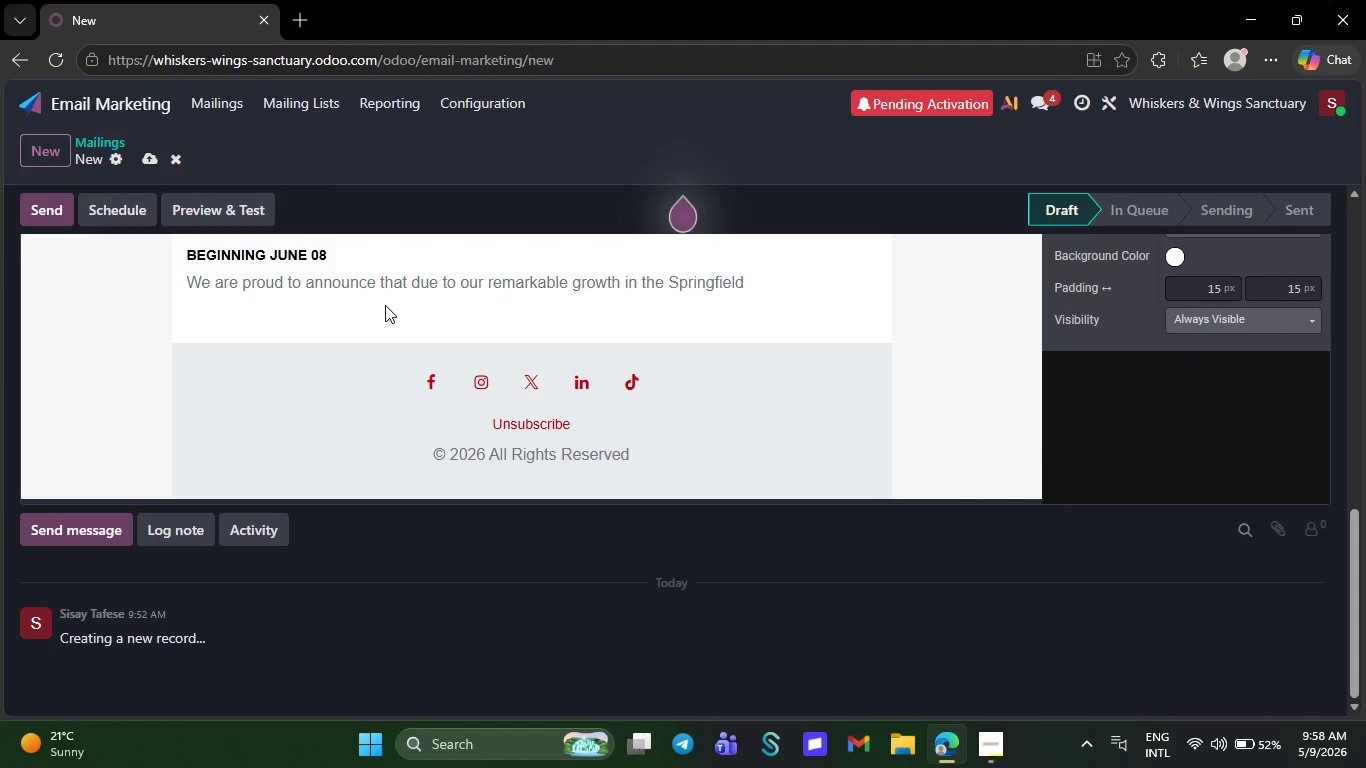 
key(Backspace)
 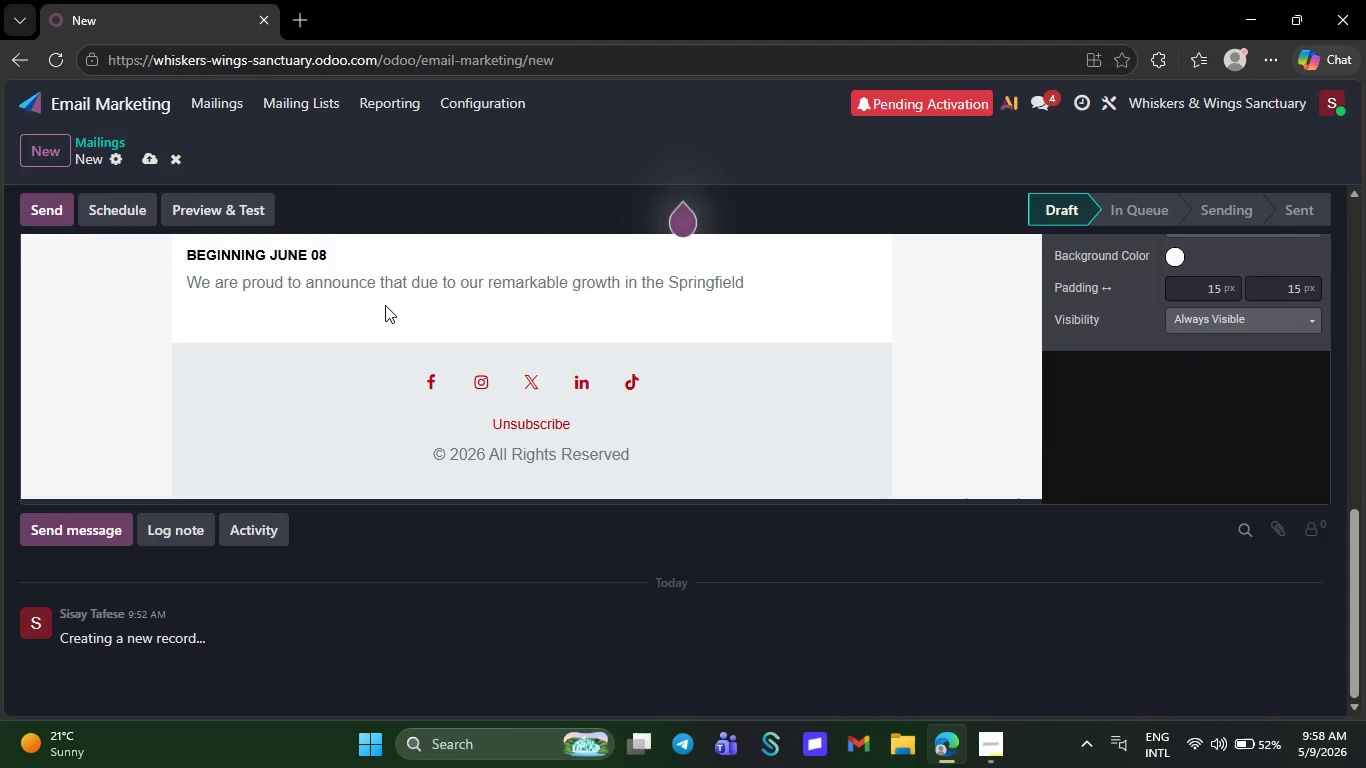 
key(Backspace)
 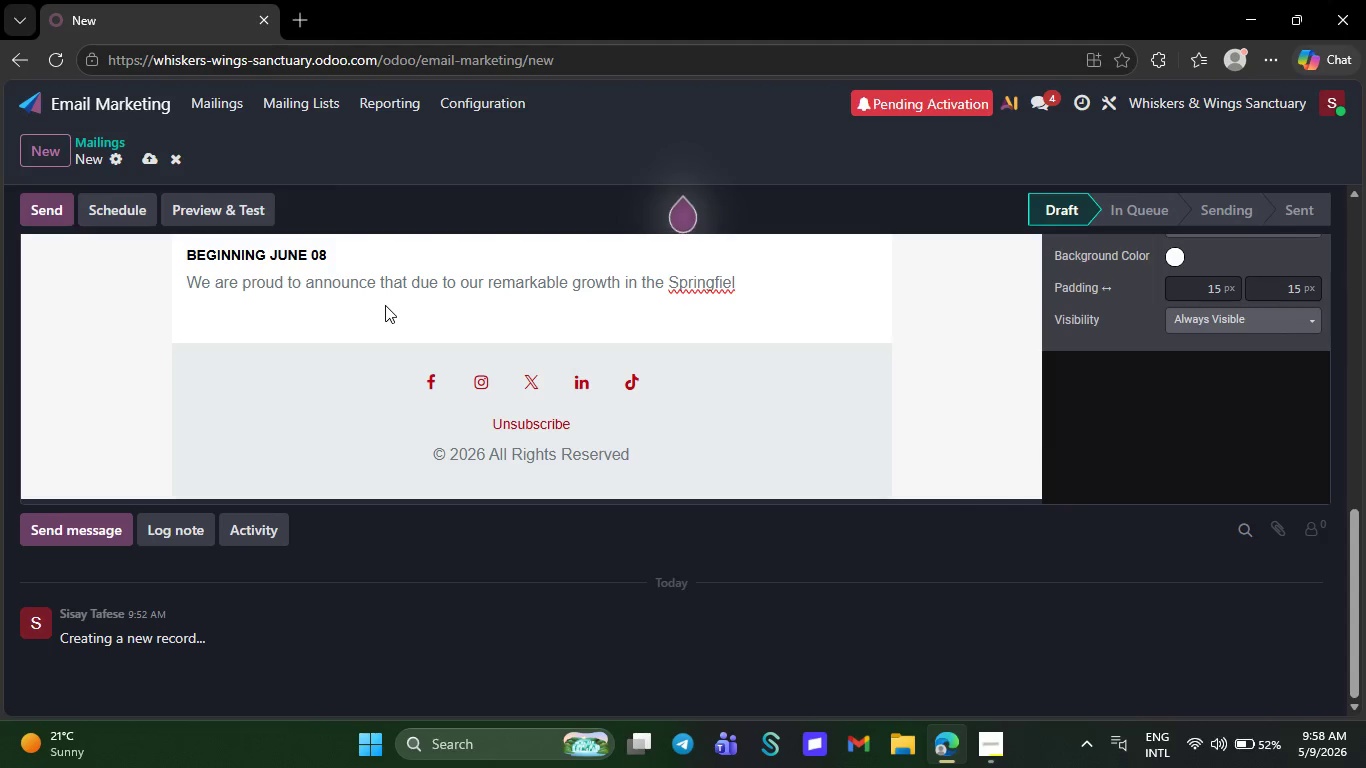 
key(Backspace)
 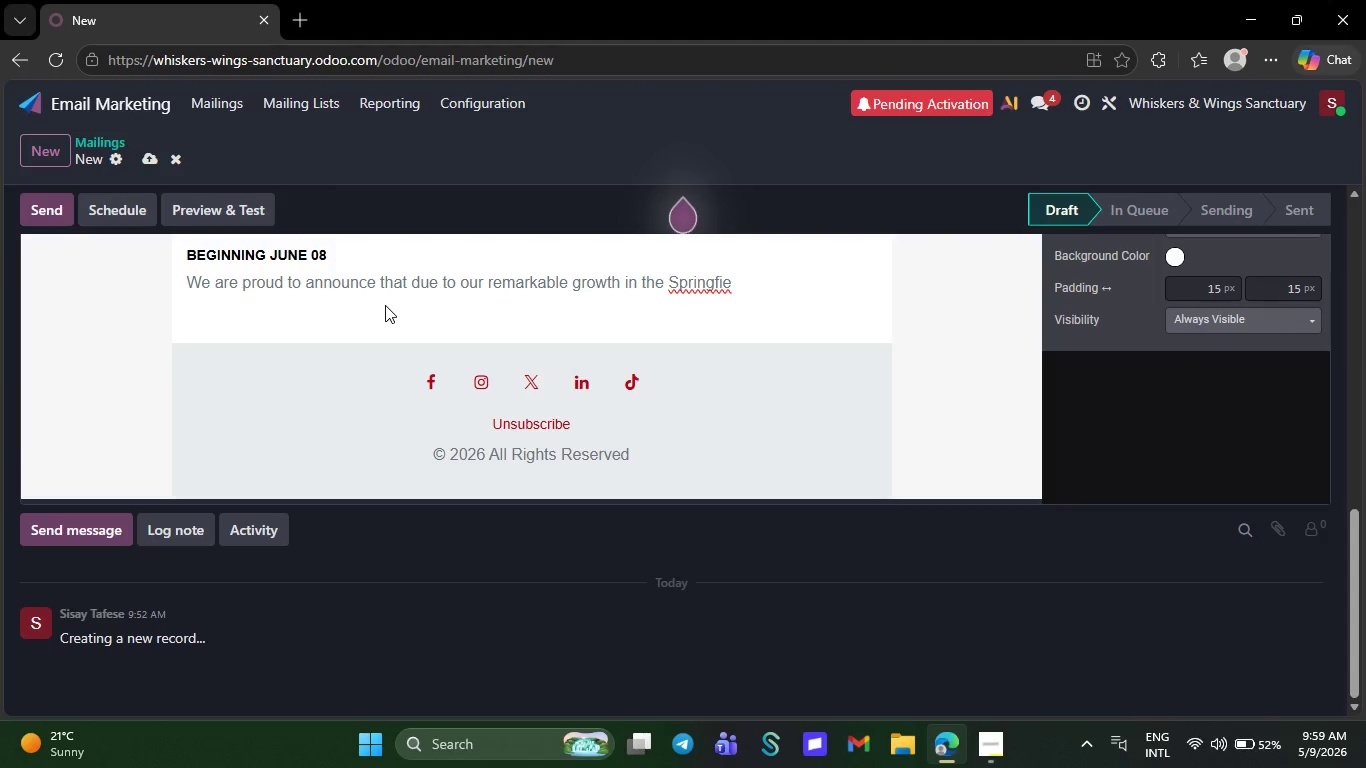 
key(Backspace)
 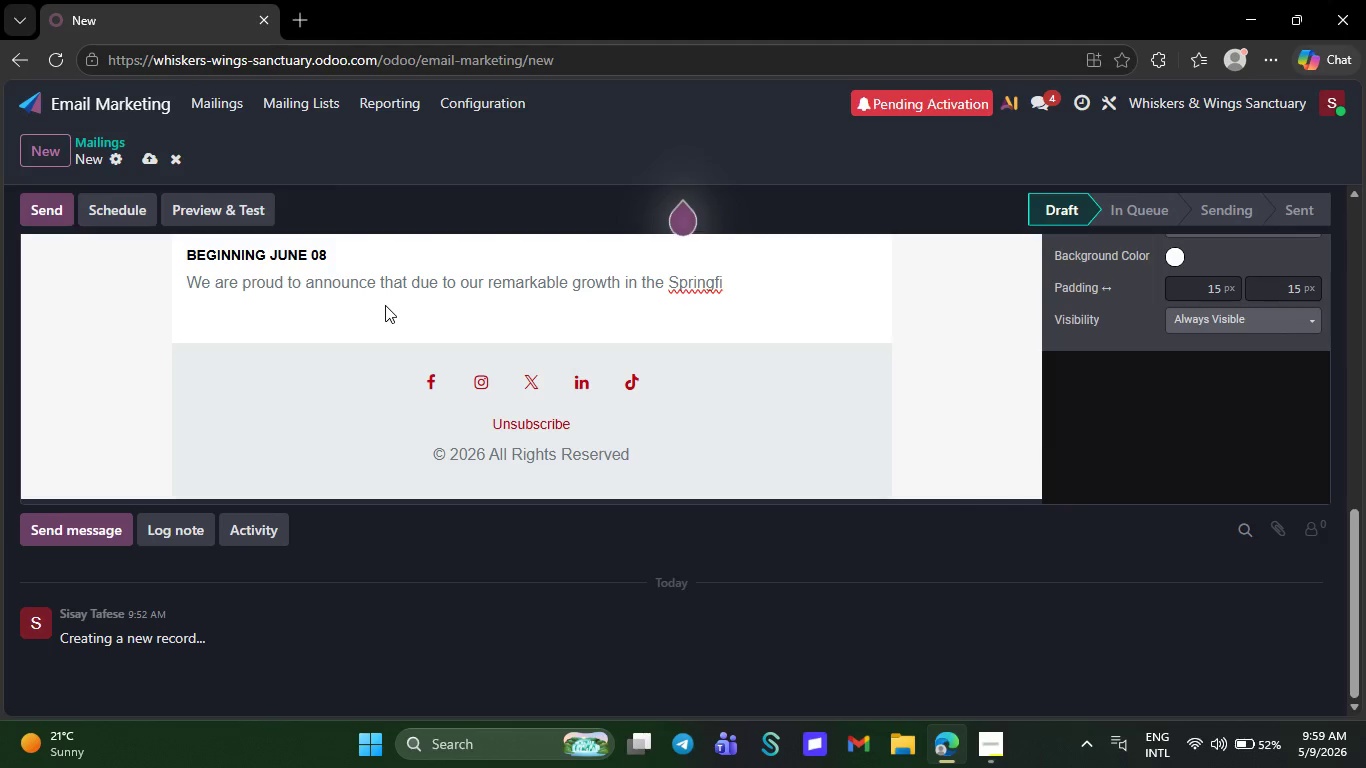 
key(Backspace)
 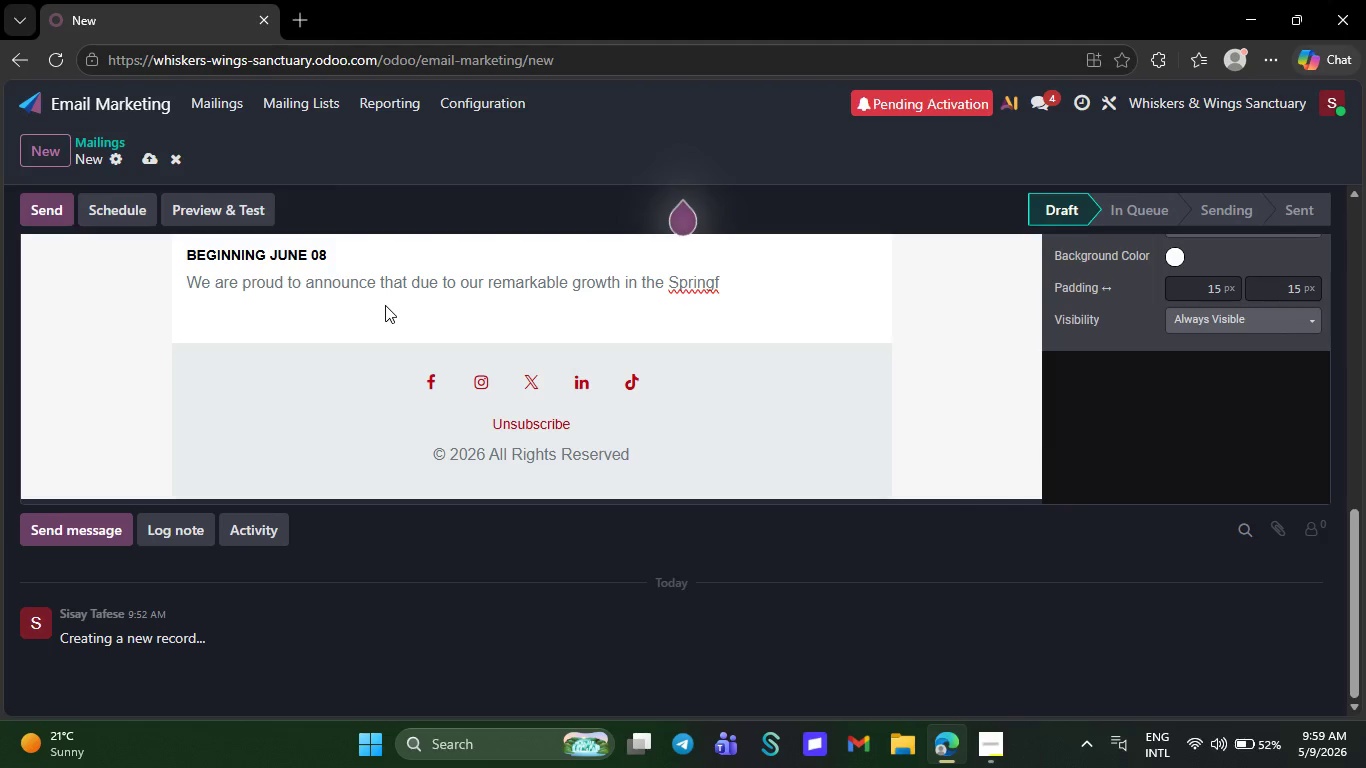 
key(Backspace)
 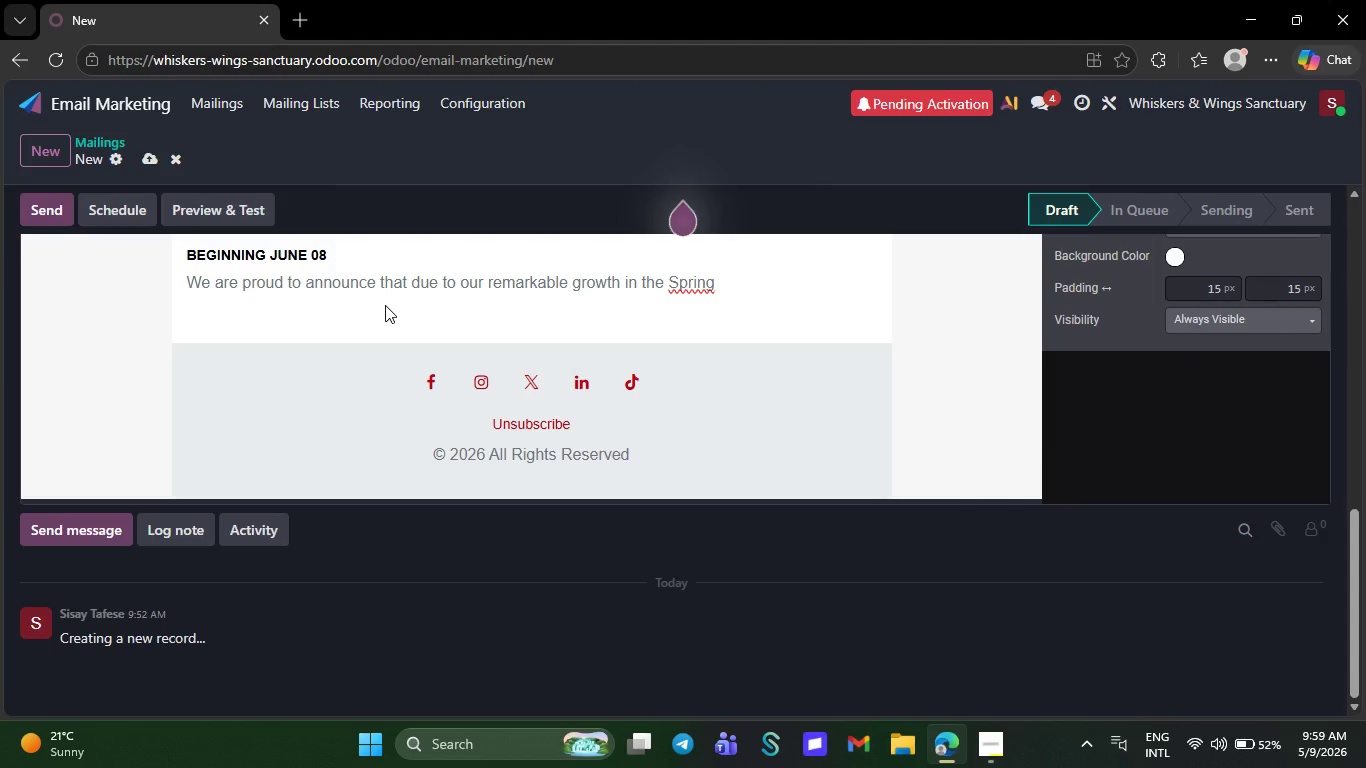 
key(Backspace)
 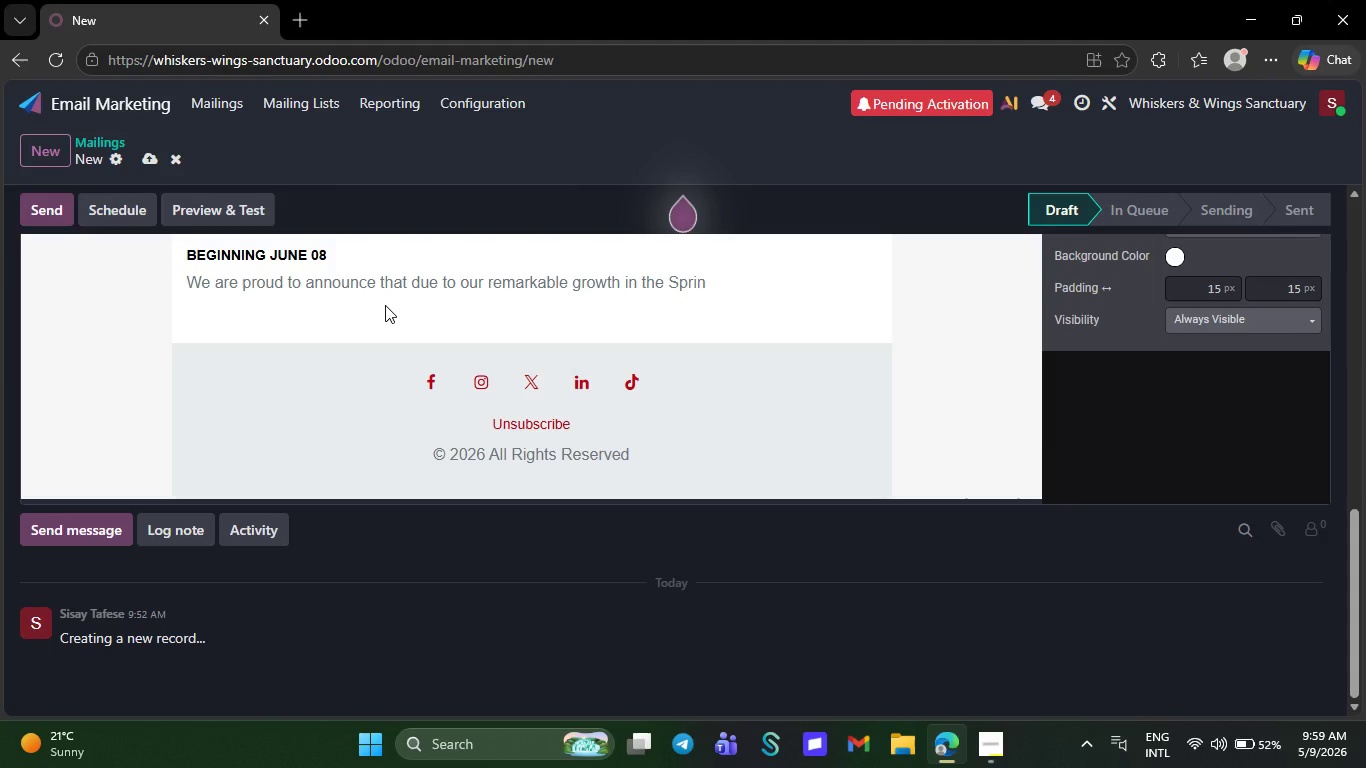 
key(Backspace)
 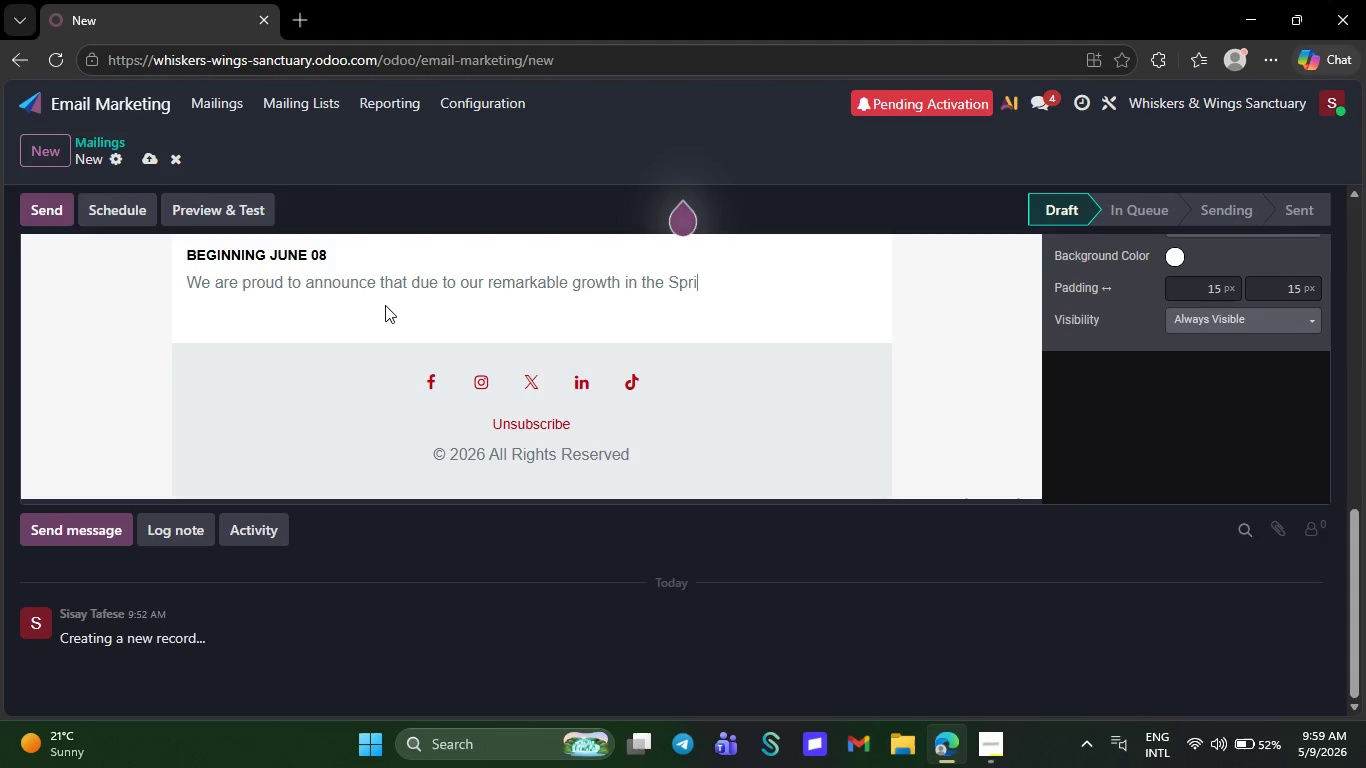 
hold_key(key=Backspace, duration=0.39)
 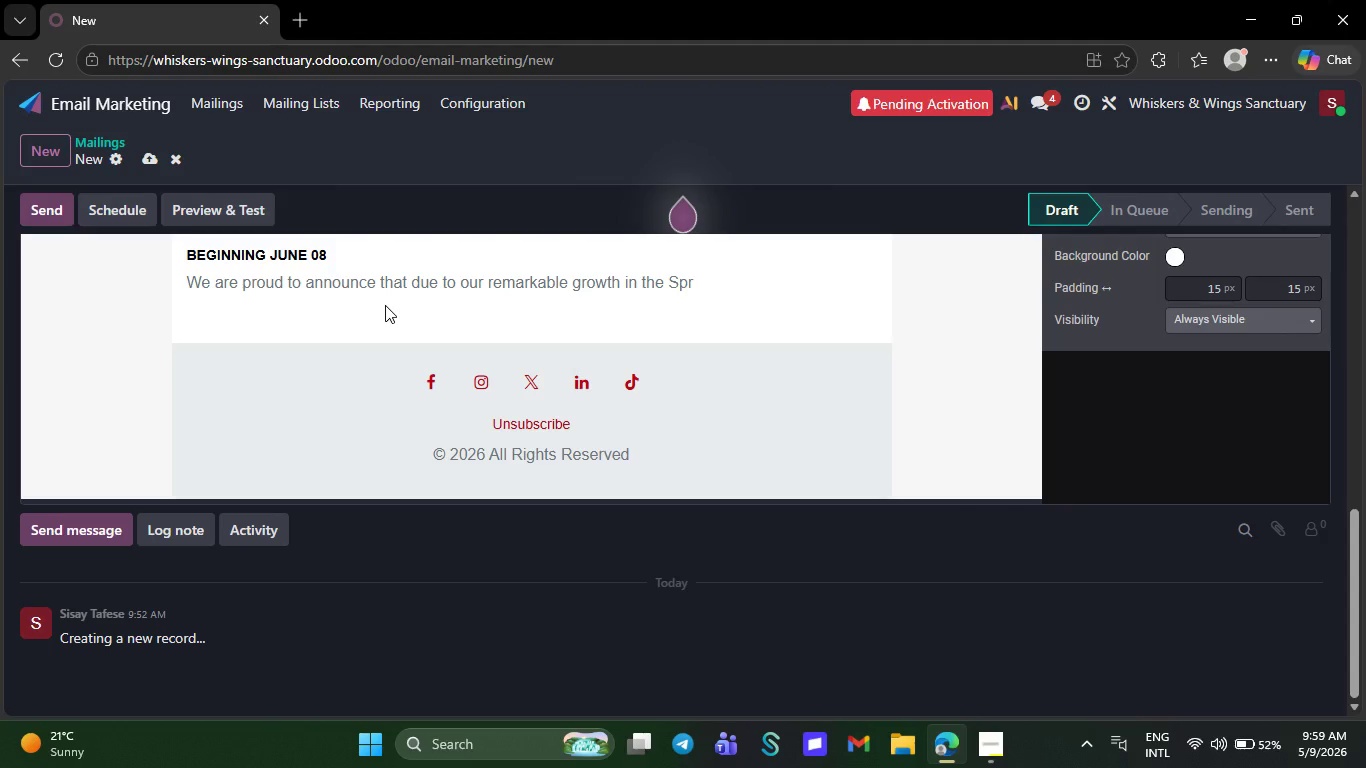 
key(Backspace)
 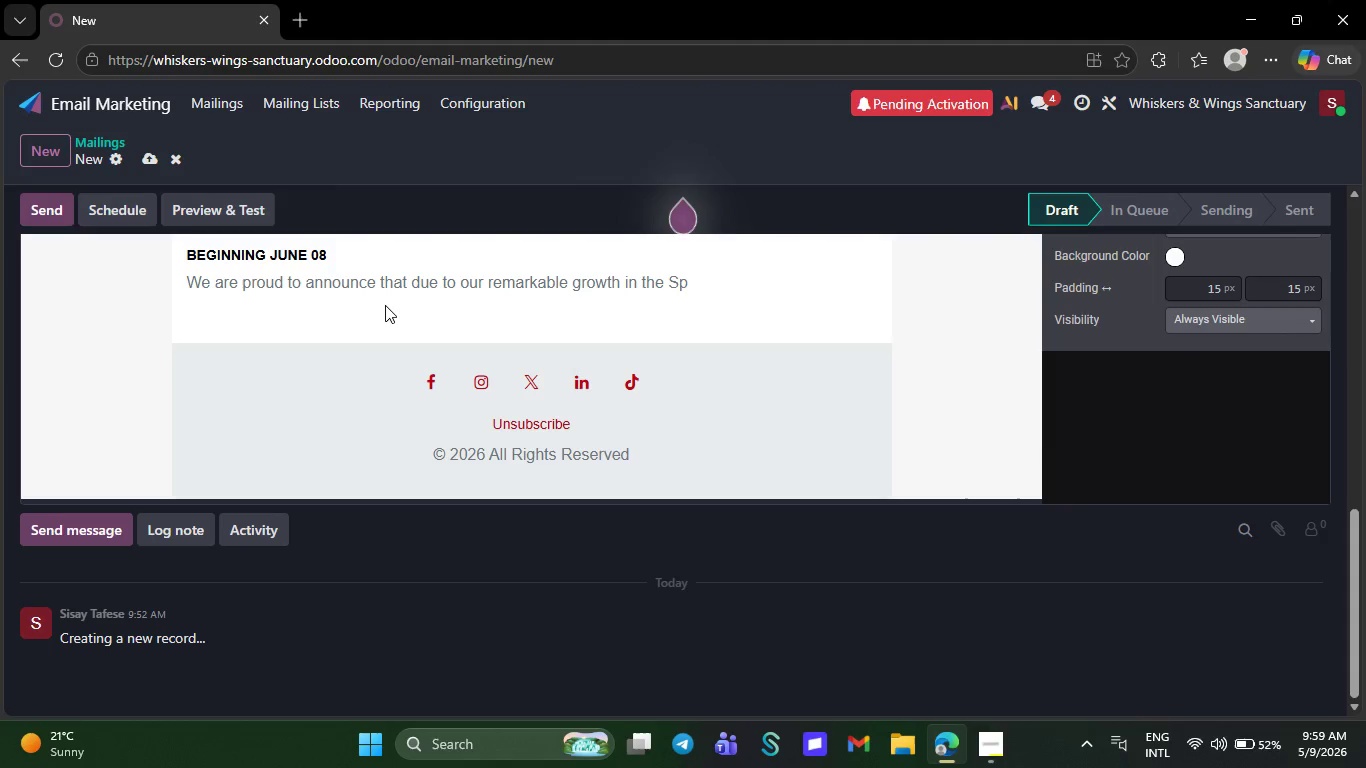 
key(Backspace)
 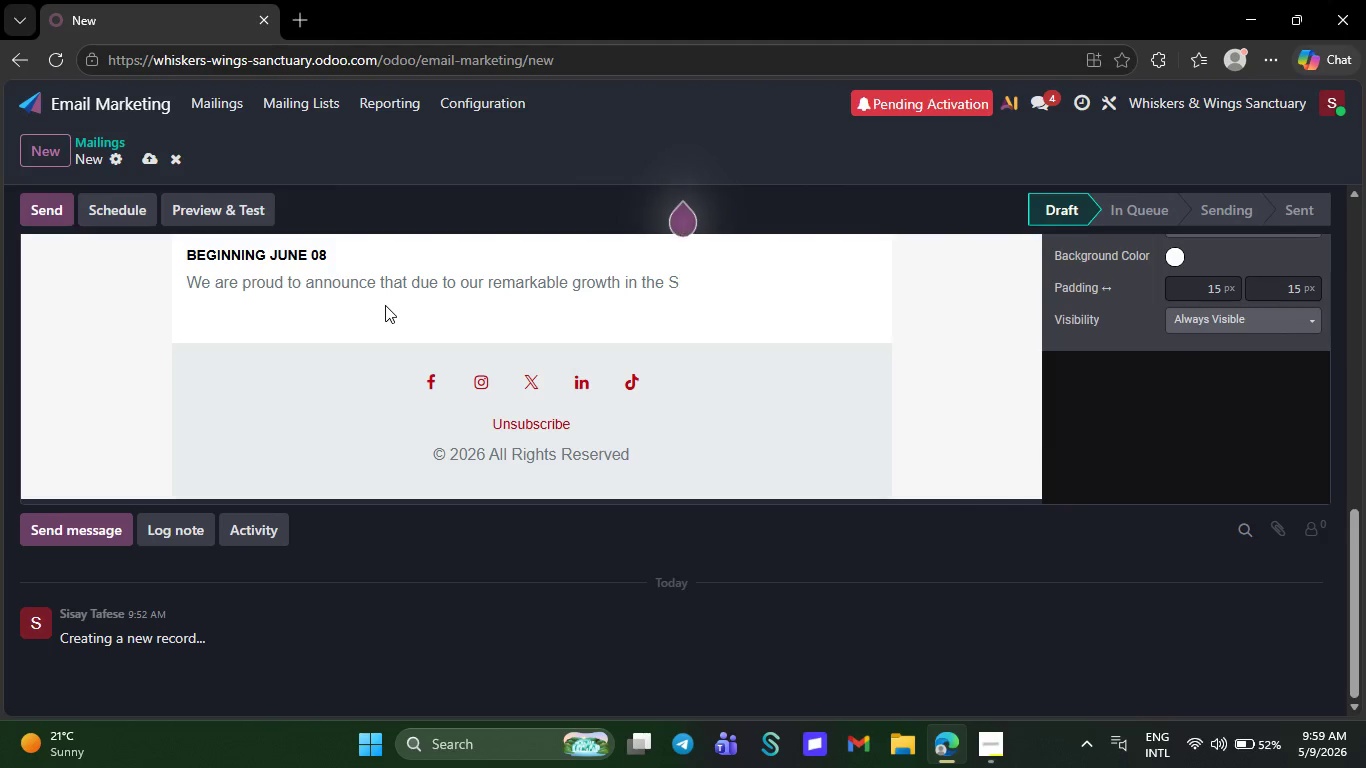 
key(Backspace)
 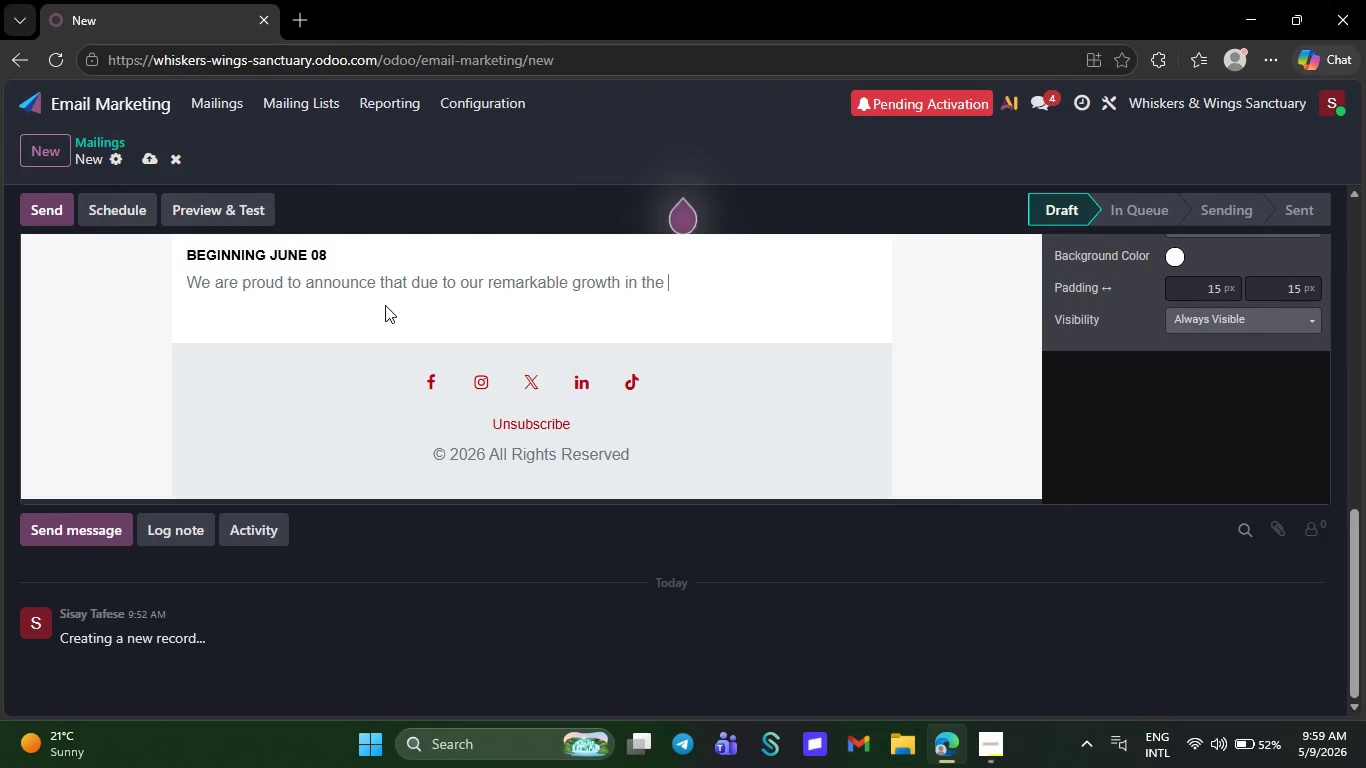 
key(Backspace)
 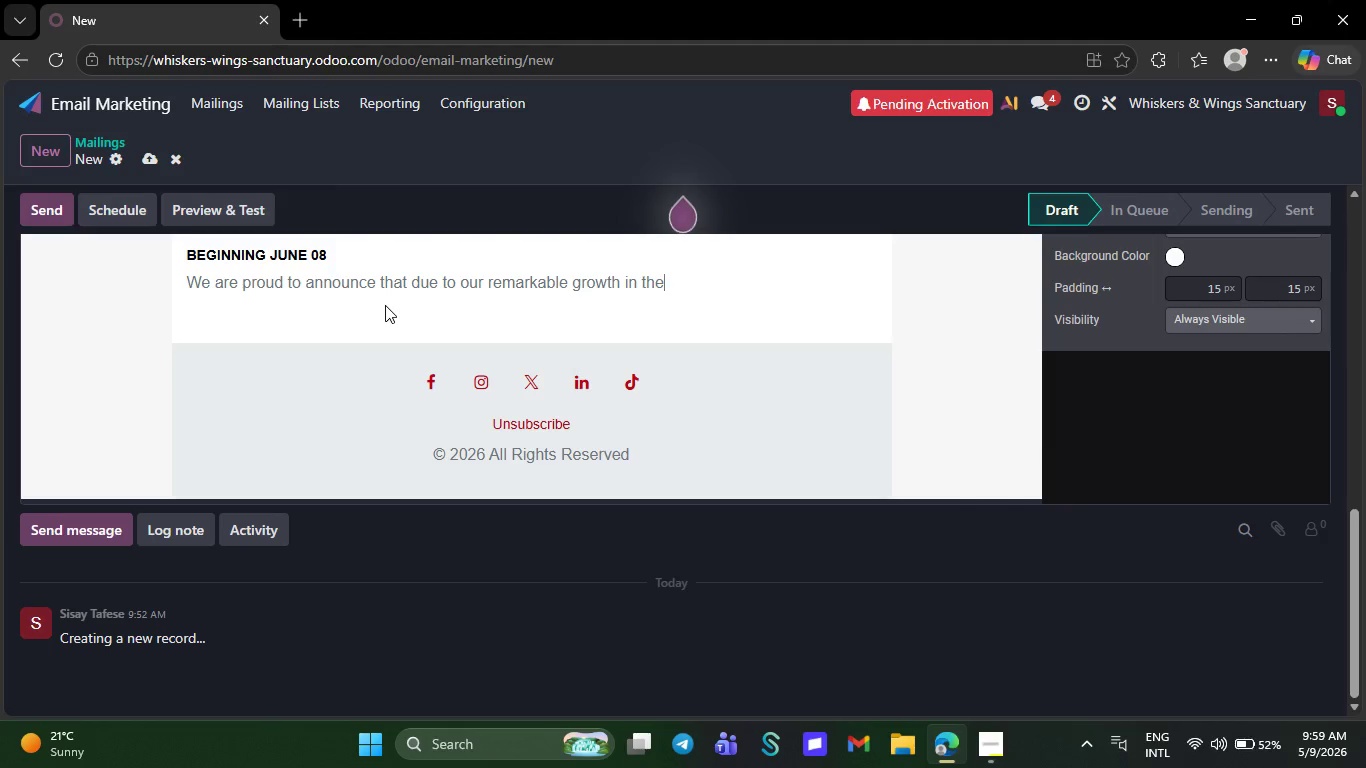 
key(Backspace)
 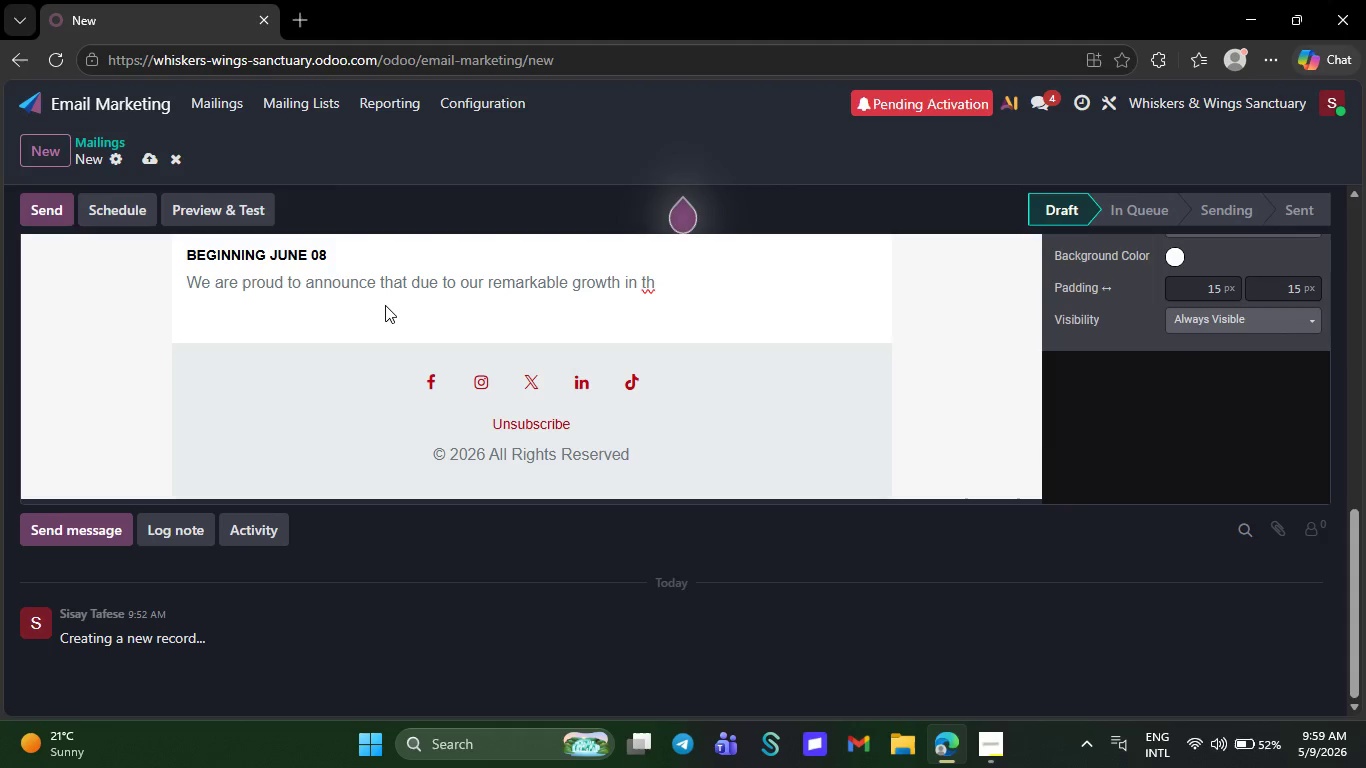 
hold_key(key=Backspace, duration=0.31)
 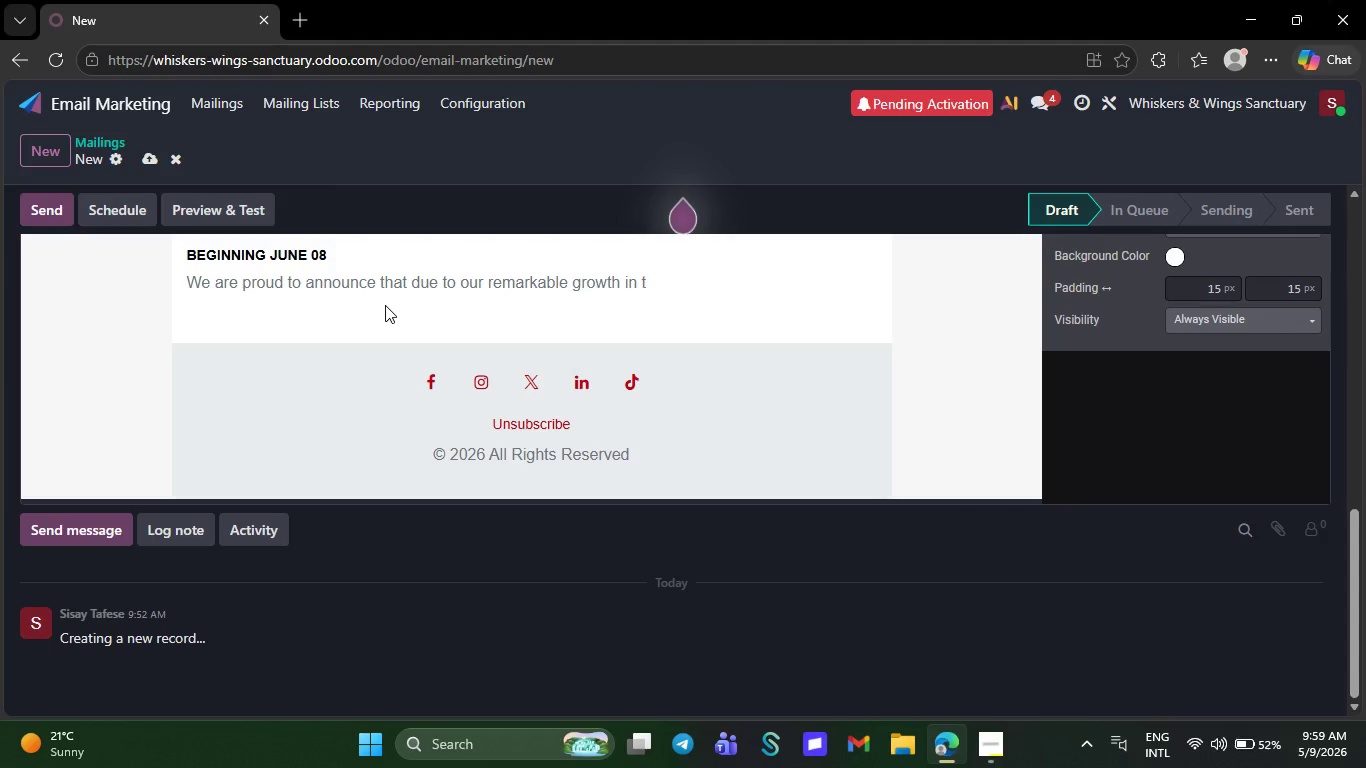 
key(Backspace)
 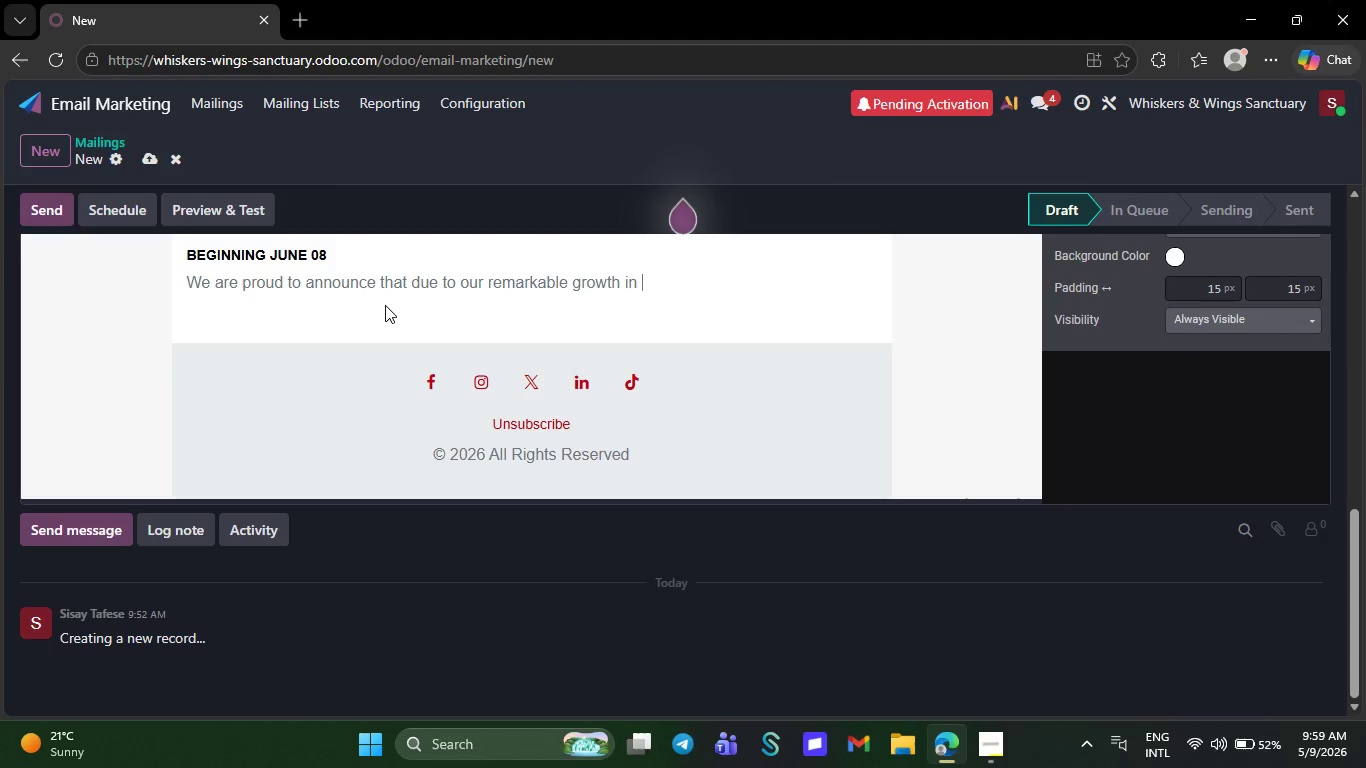 
key(Backspace)
 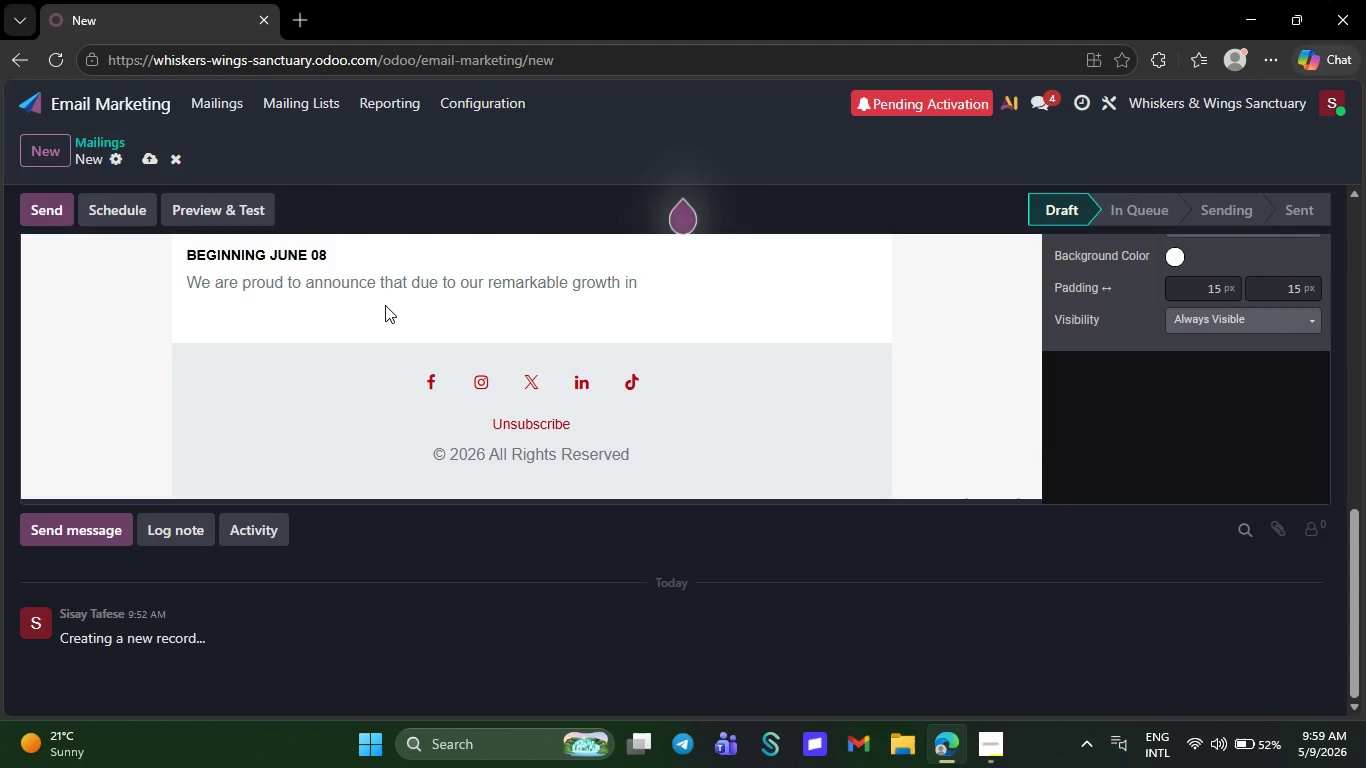 
hold_key(key=Backspace, duration=0.36)
 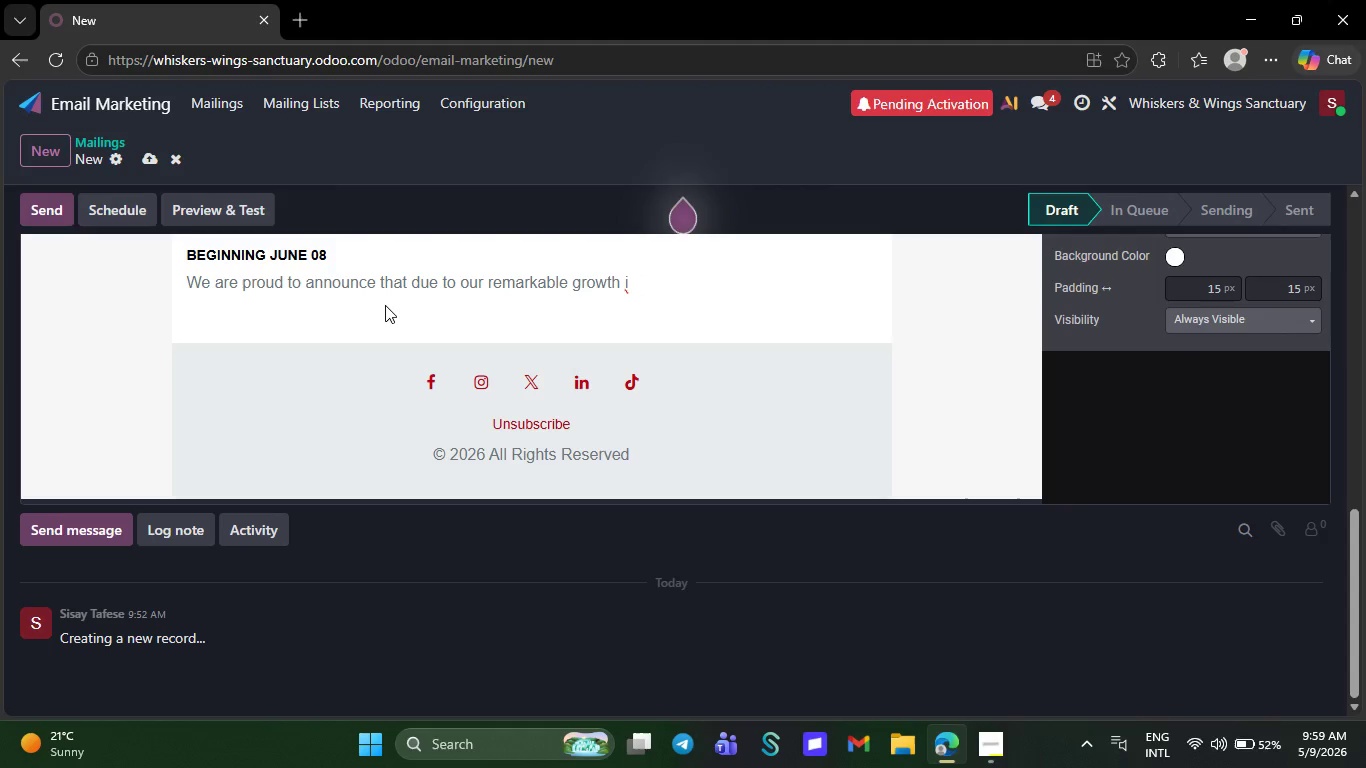 
hold_key(key=Backspace, duration=0.39)
 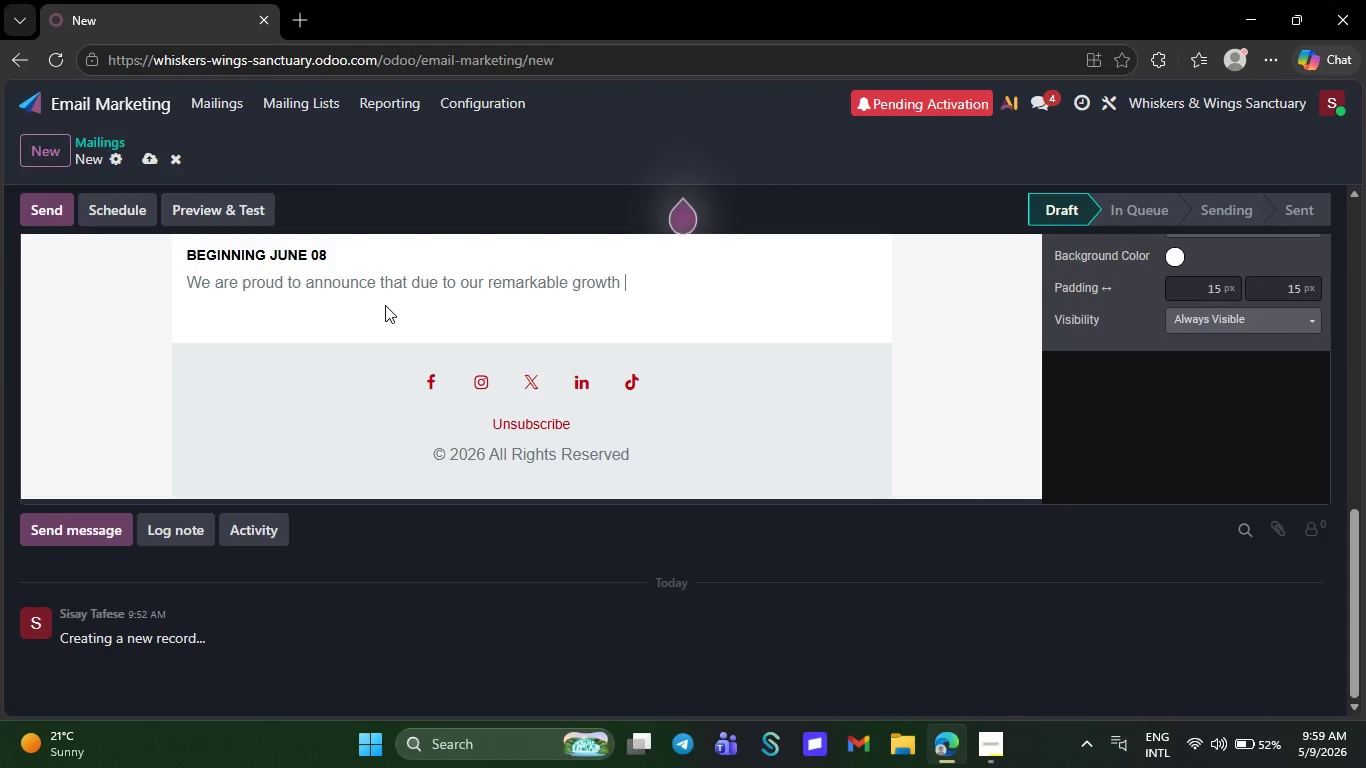 
key(Backspace)
 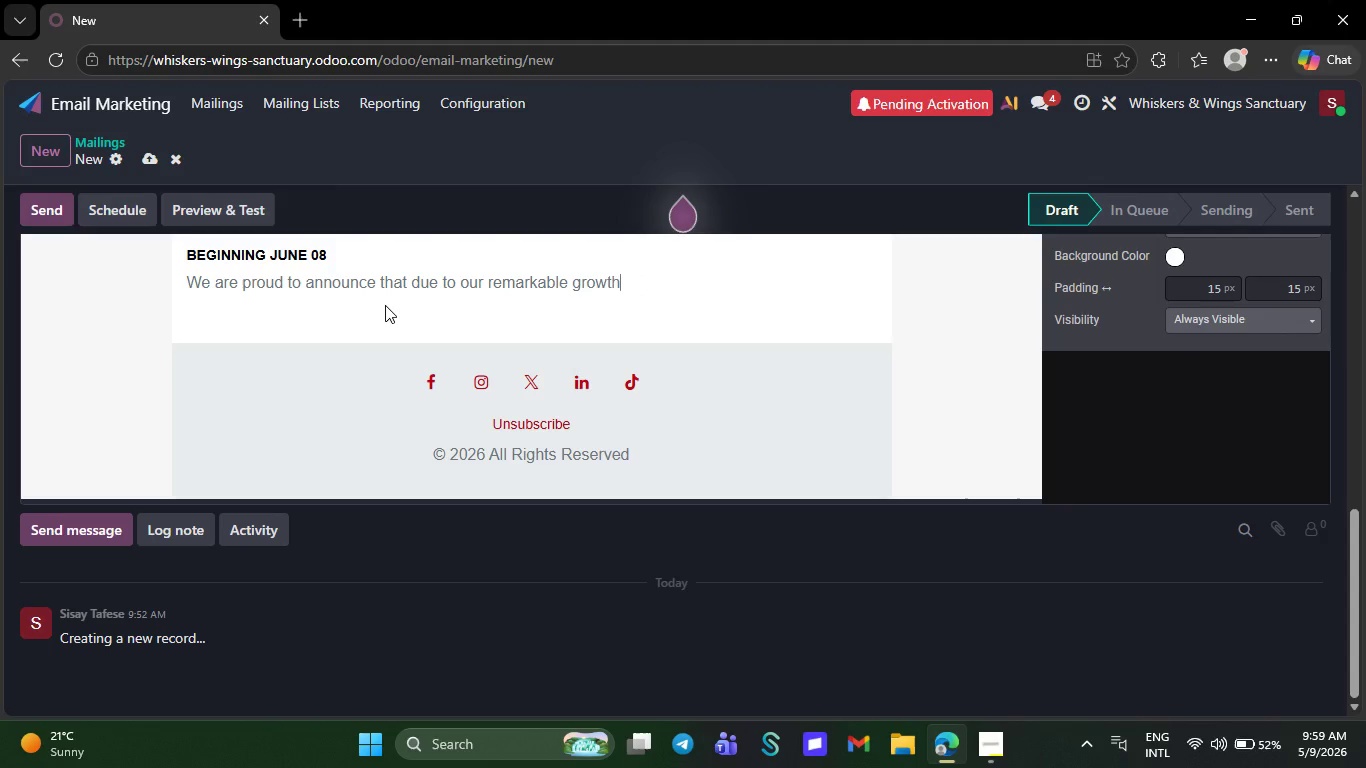 
key(Backspace)
 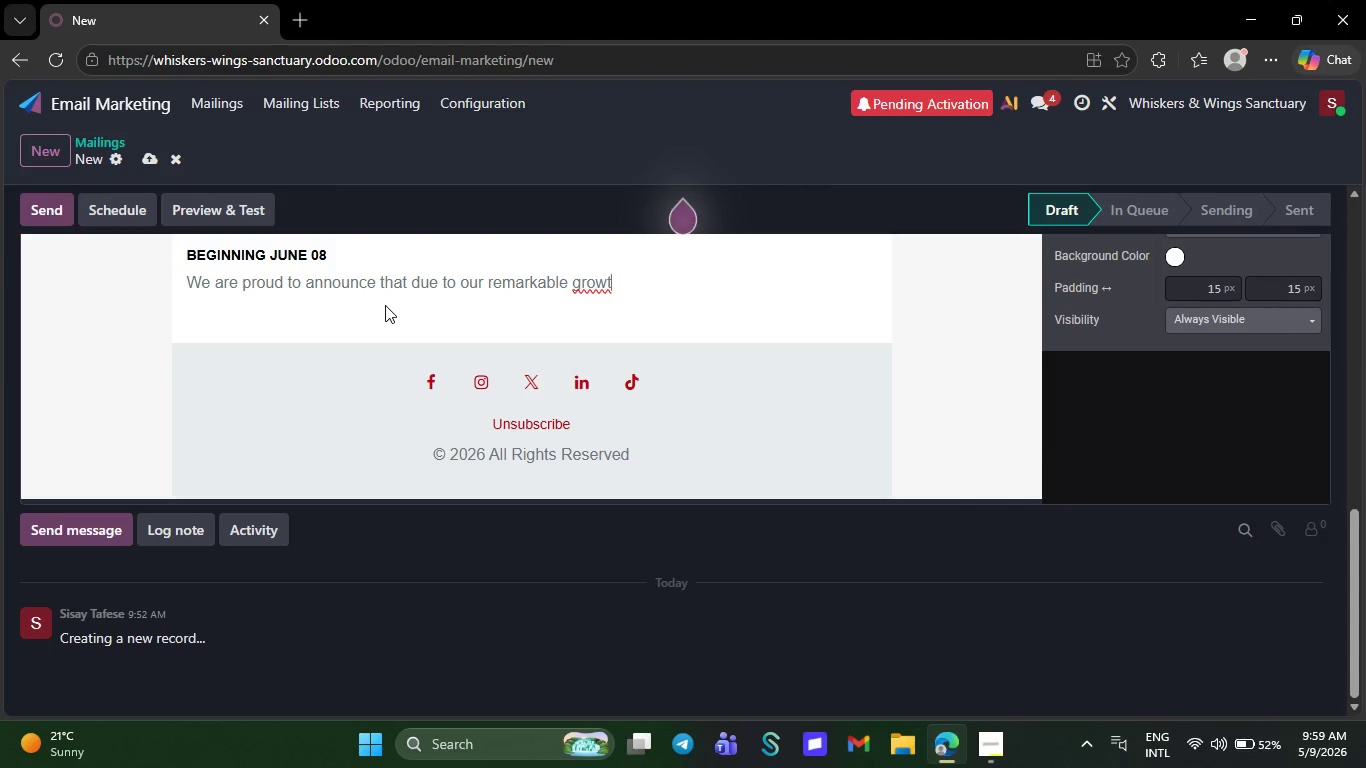 
key(Delete)
 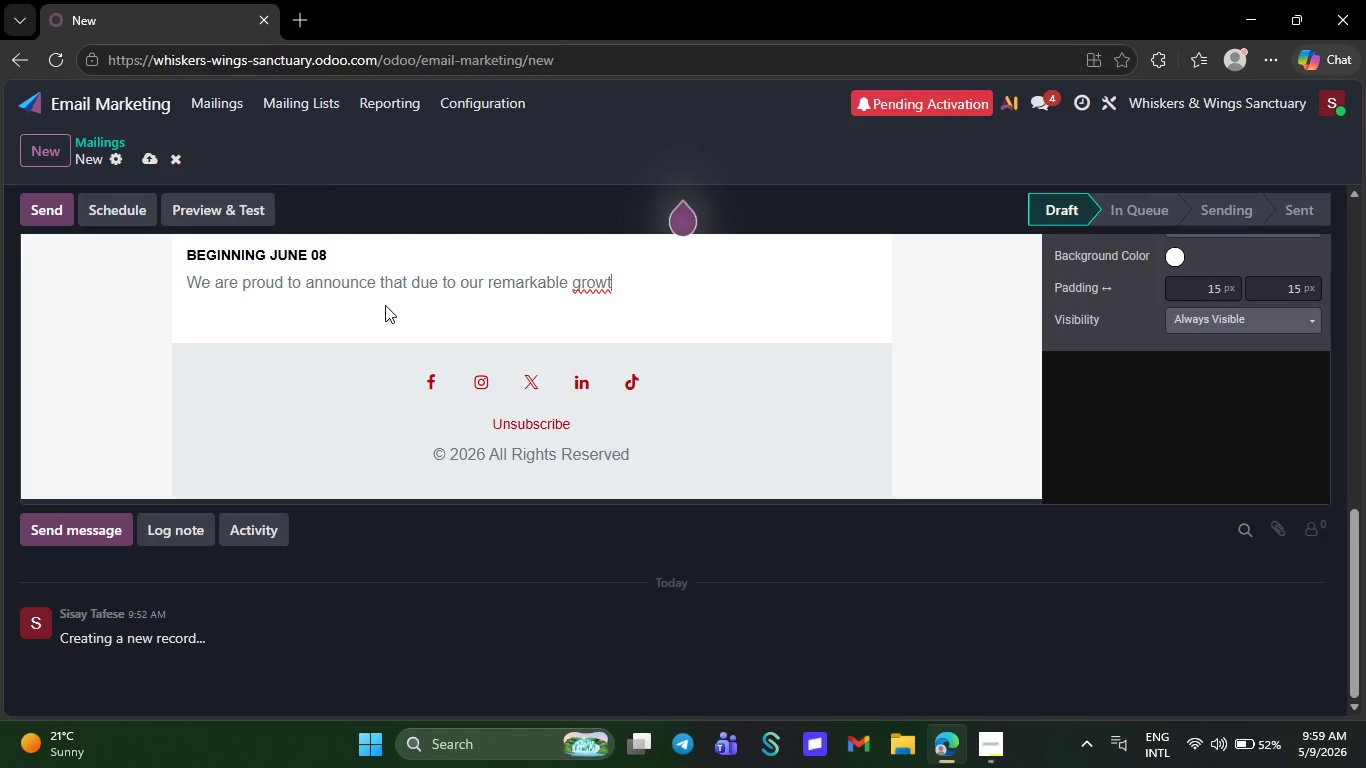 
key(Backspace)
 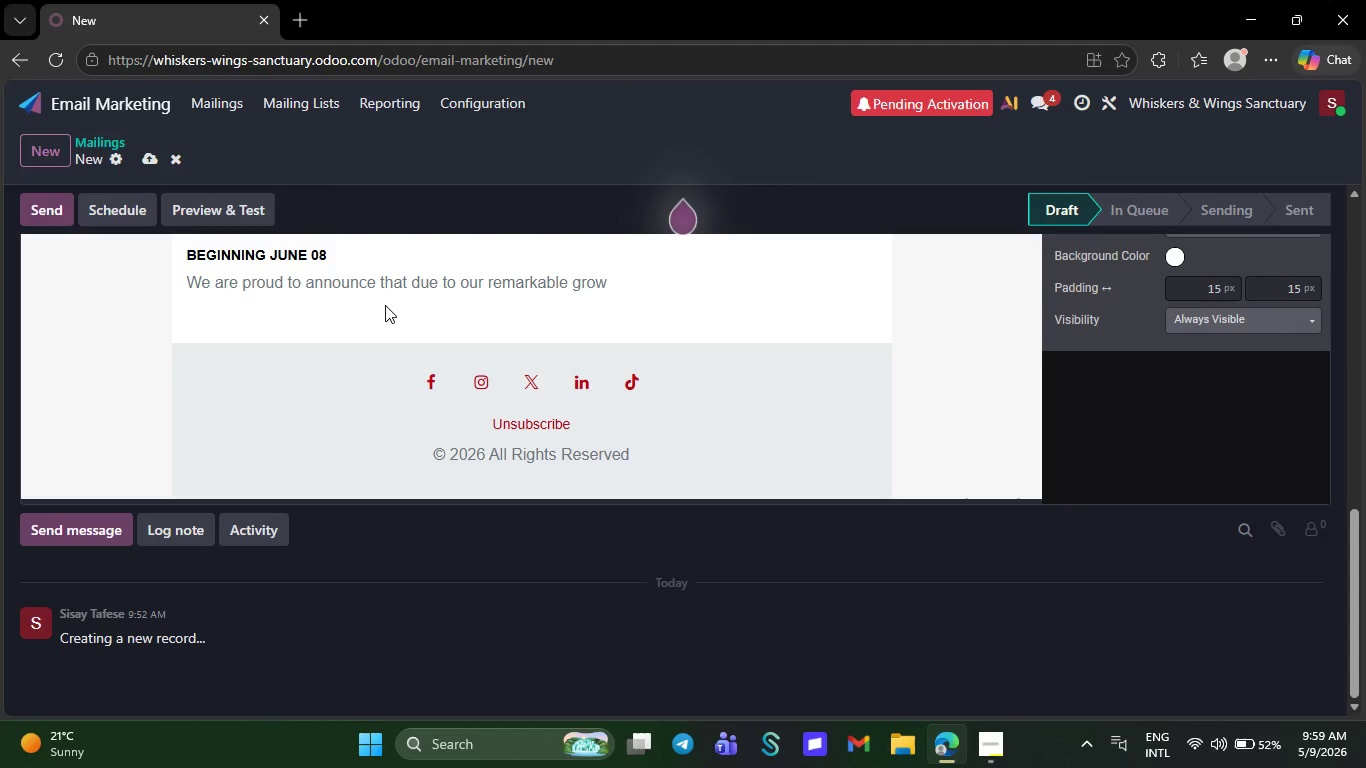 
wait(5.16)
 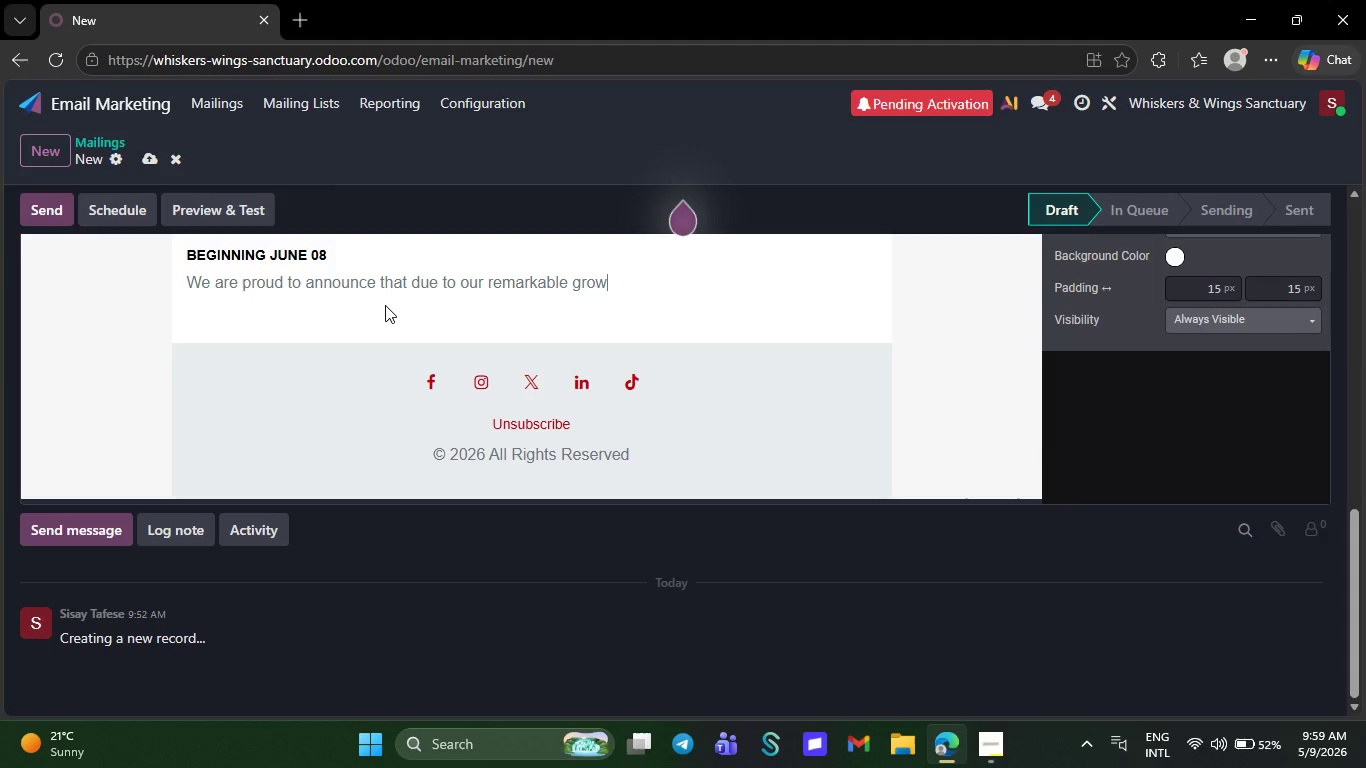 
key(Backspace)
 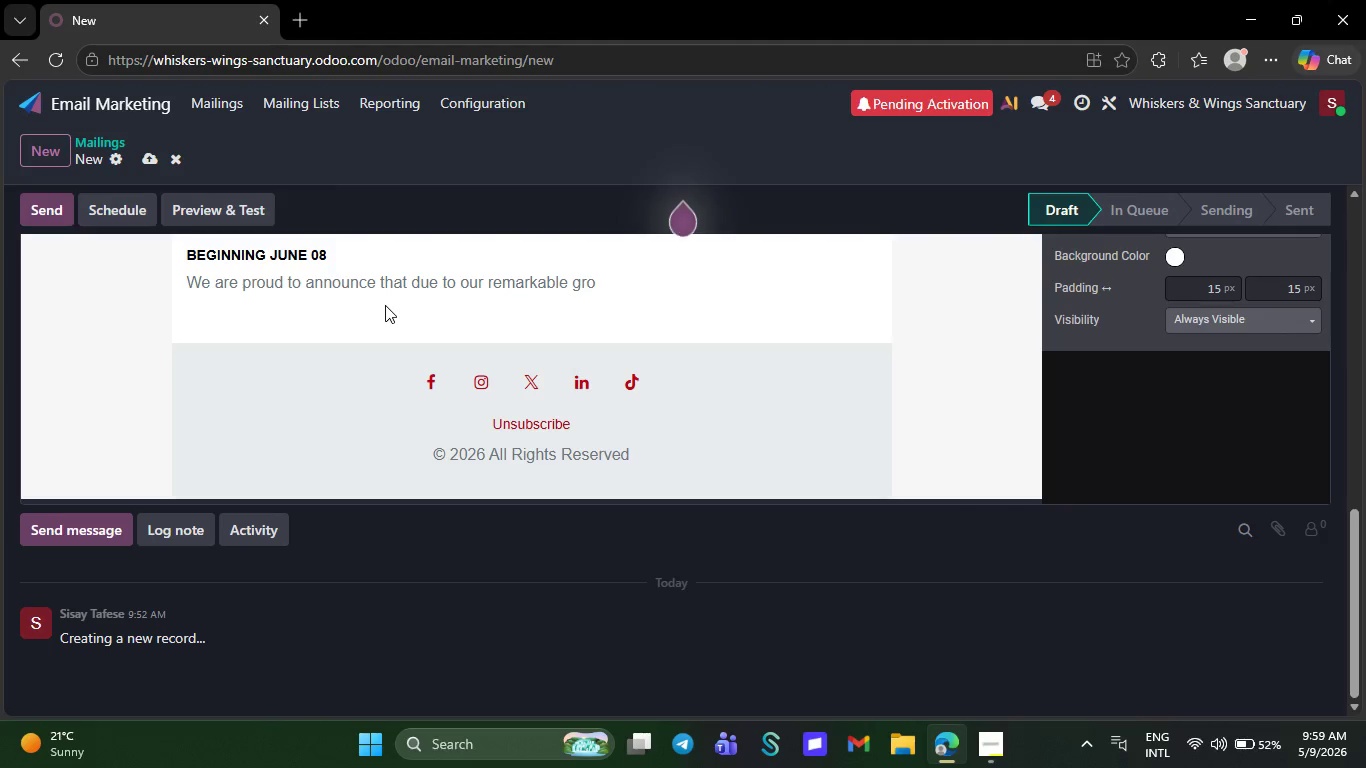 
key(Backspace)
 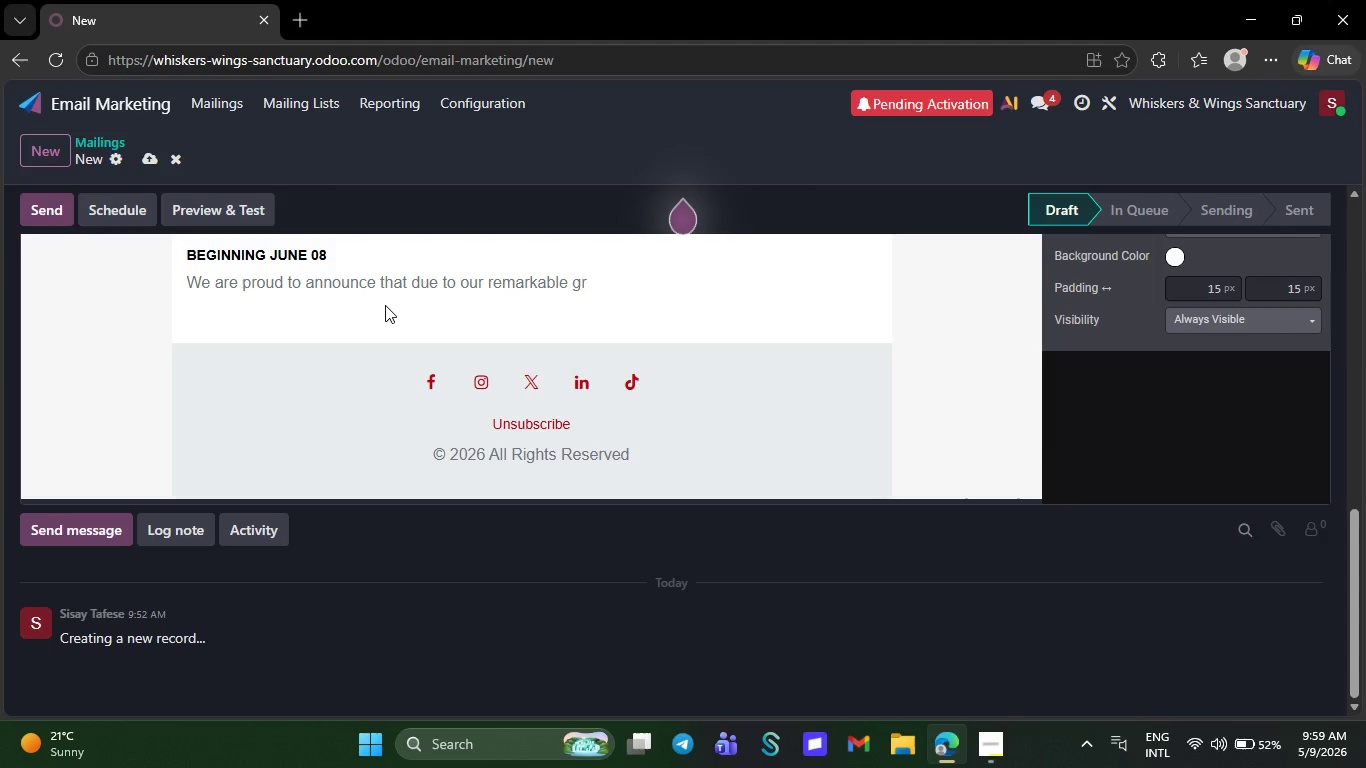 
key(Backspace)
 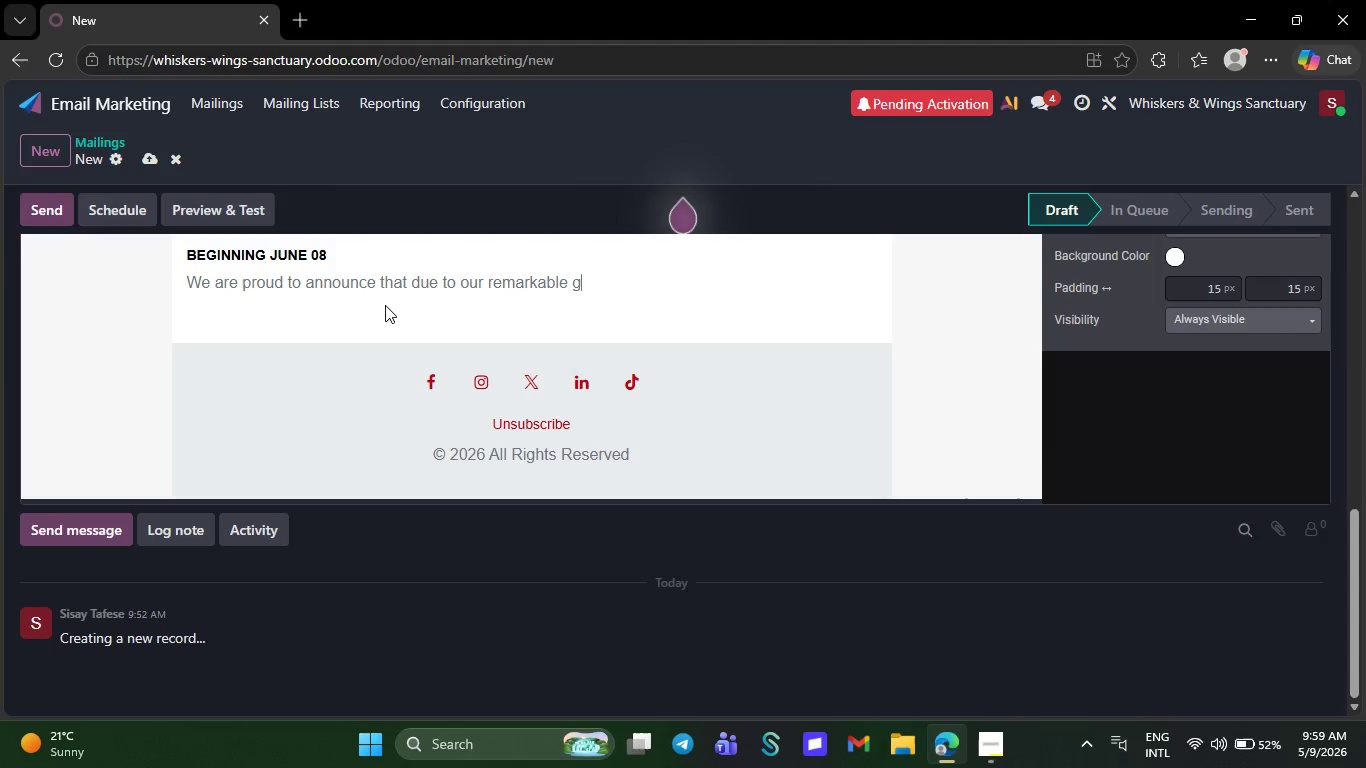 
key(Backspace)
 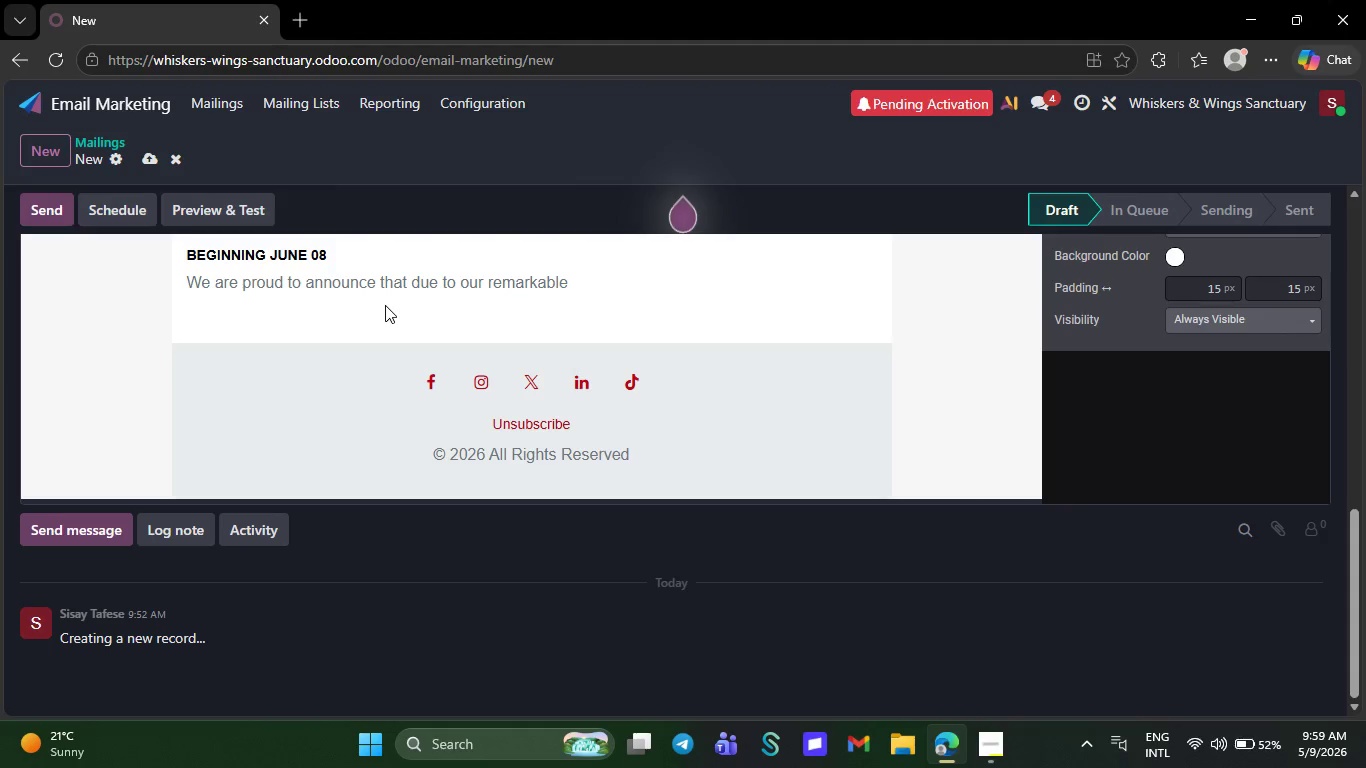 
key(Backspace)
 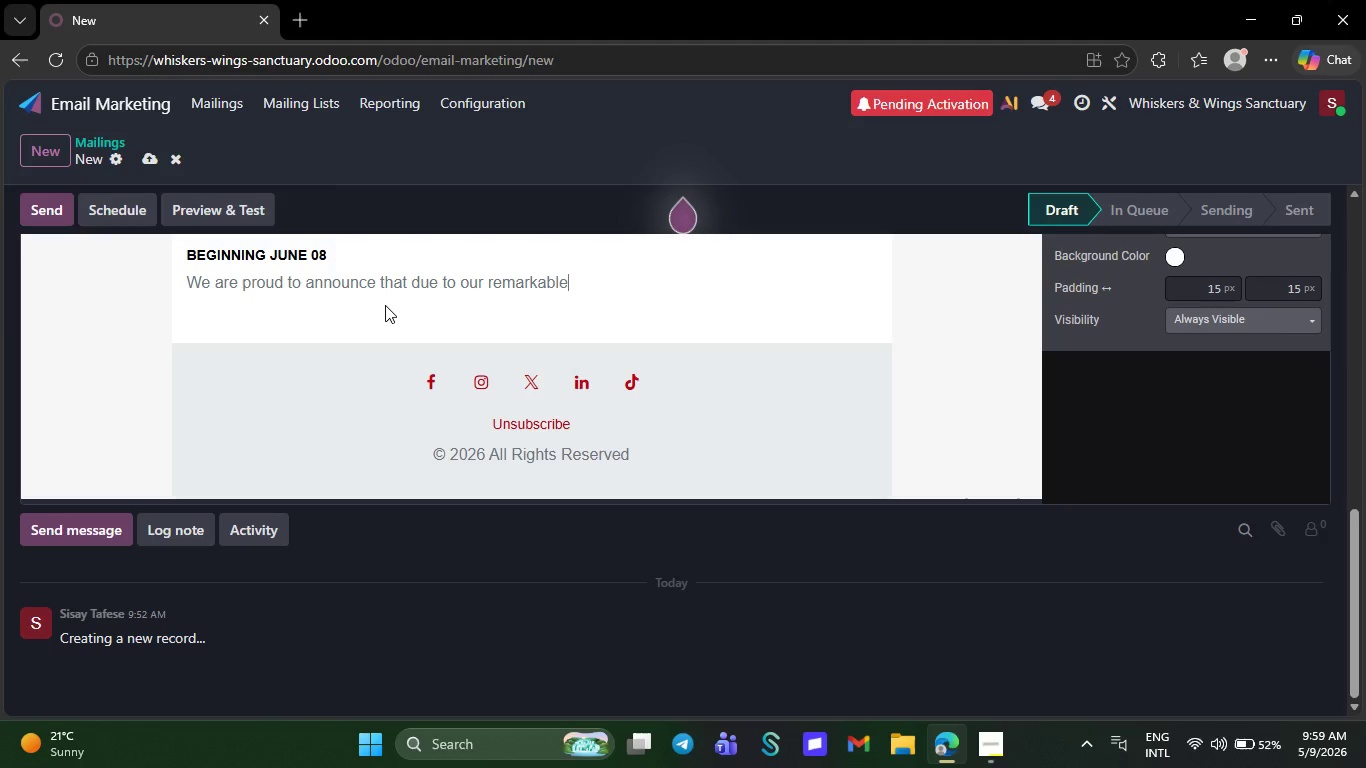 
key(Backspace)
 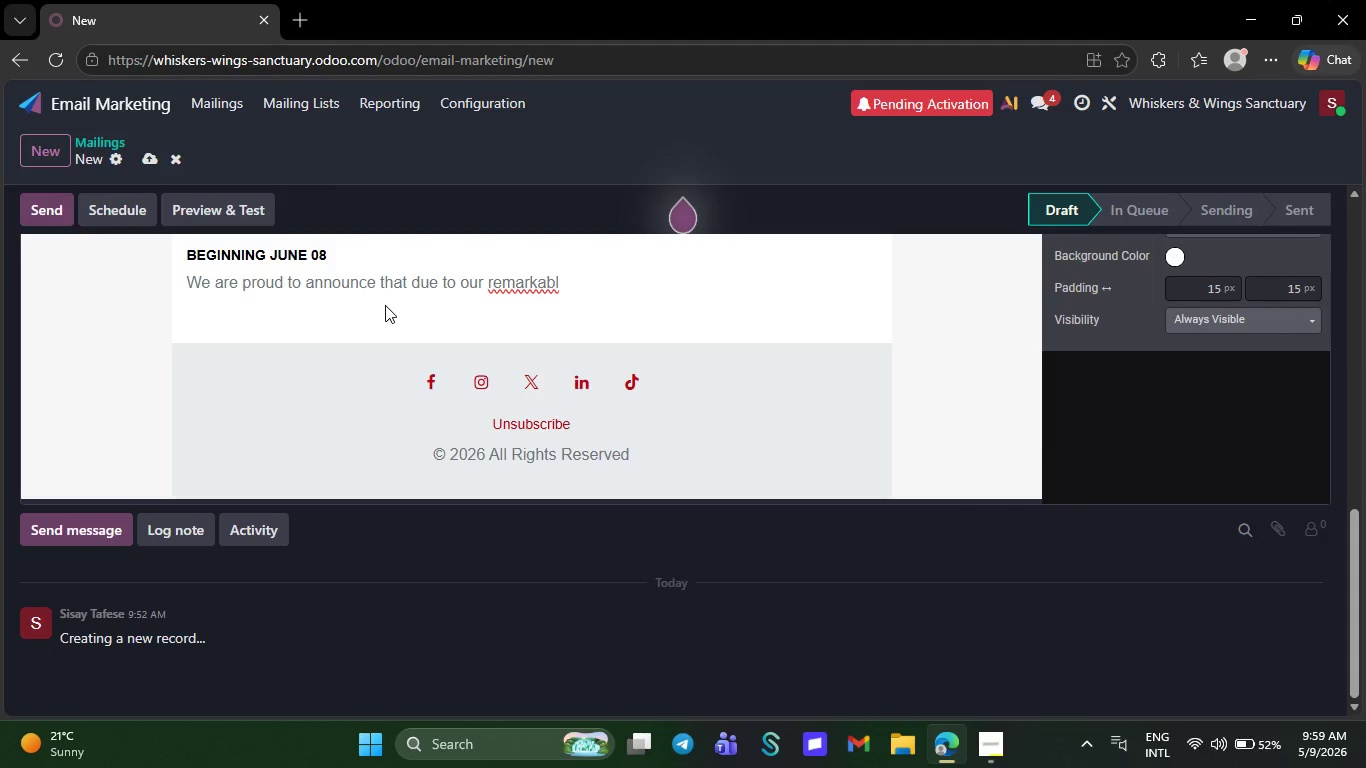 
key(Backspace)
 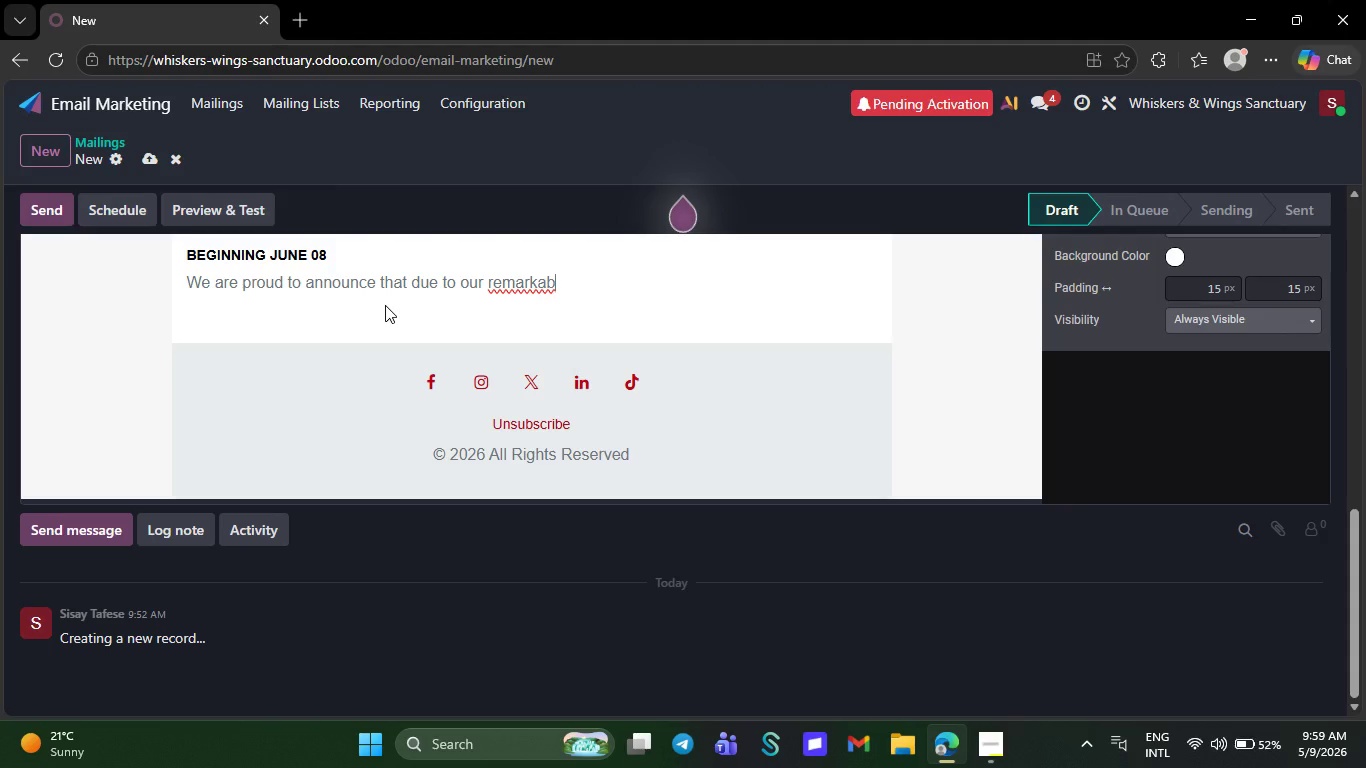 
key(Backspace)
 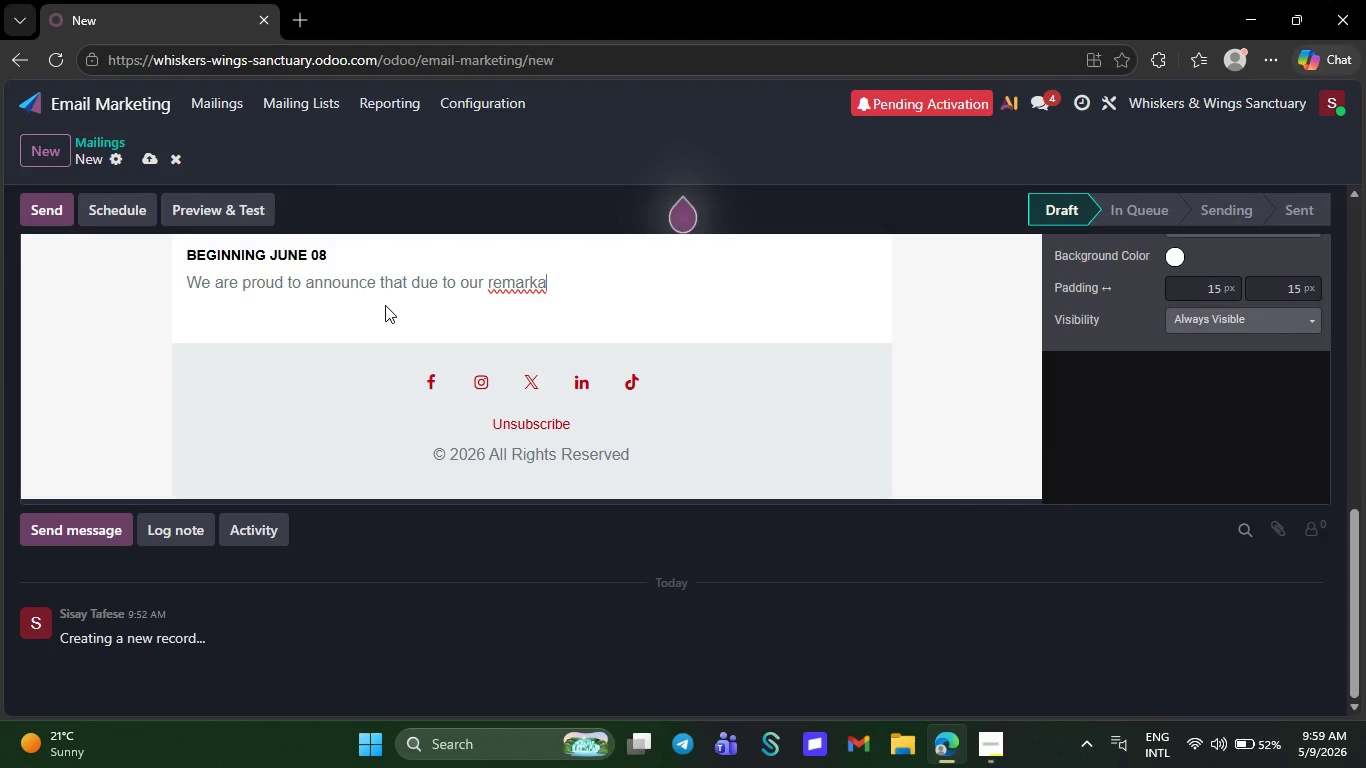 
key(Backspace)
 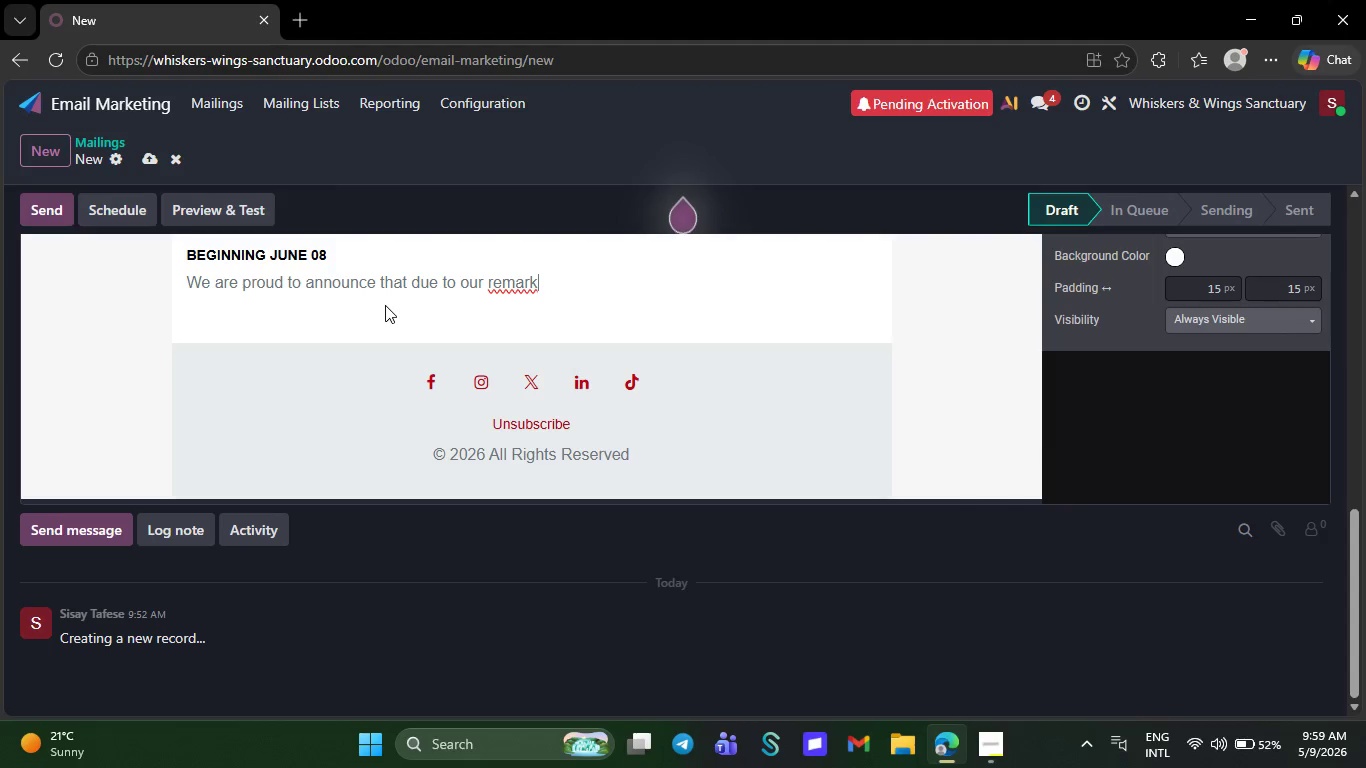 
key(Backspace)
 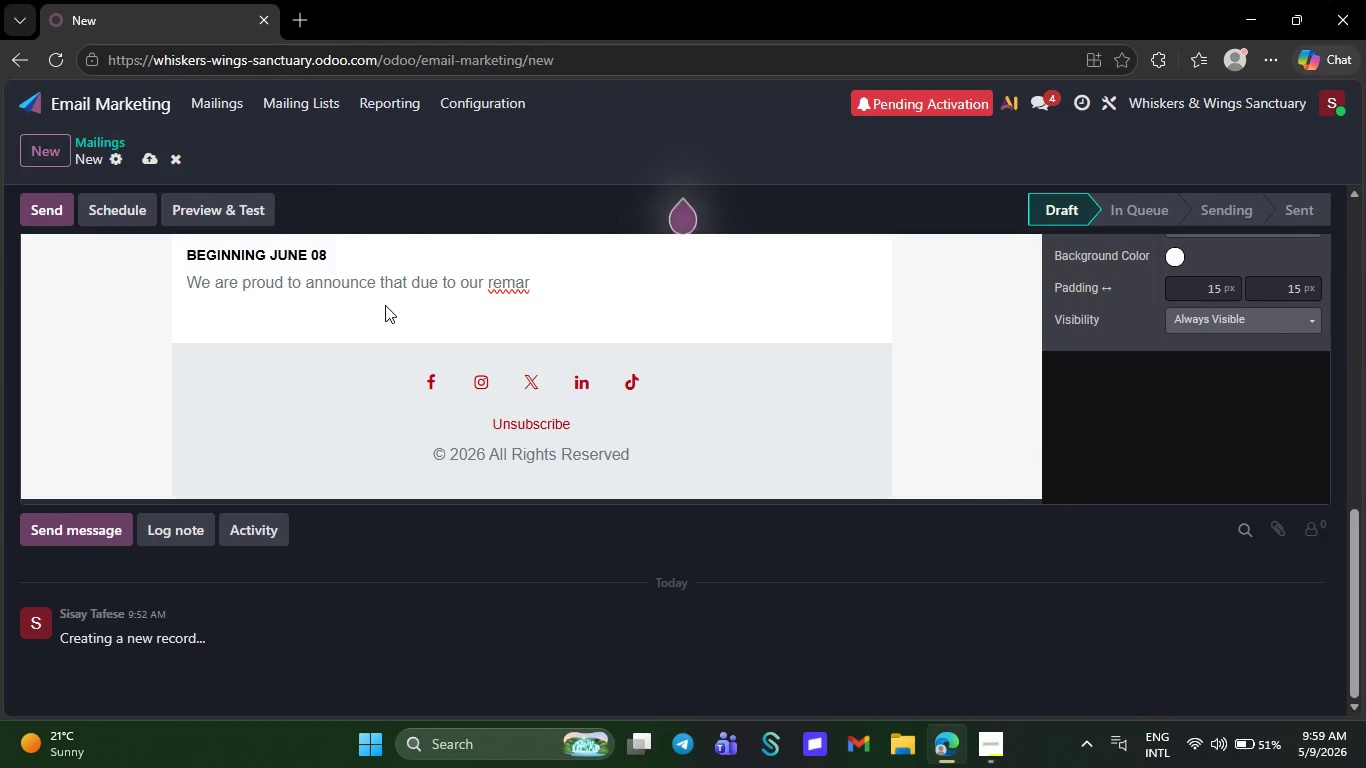 
key(Backspace)
 